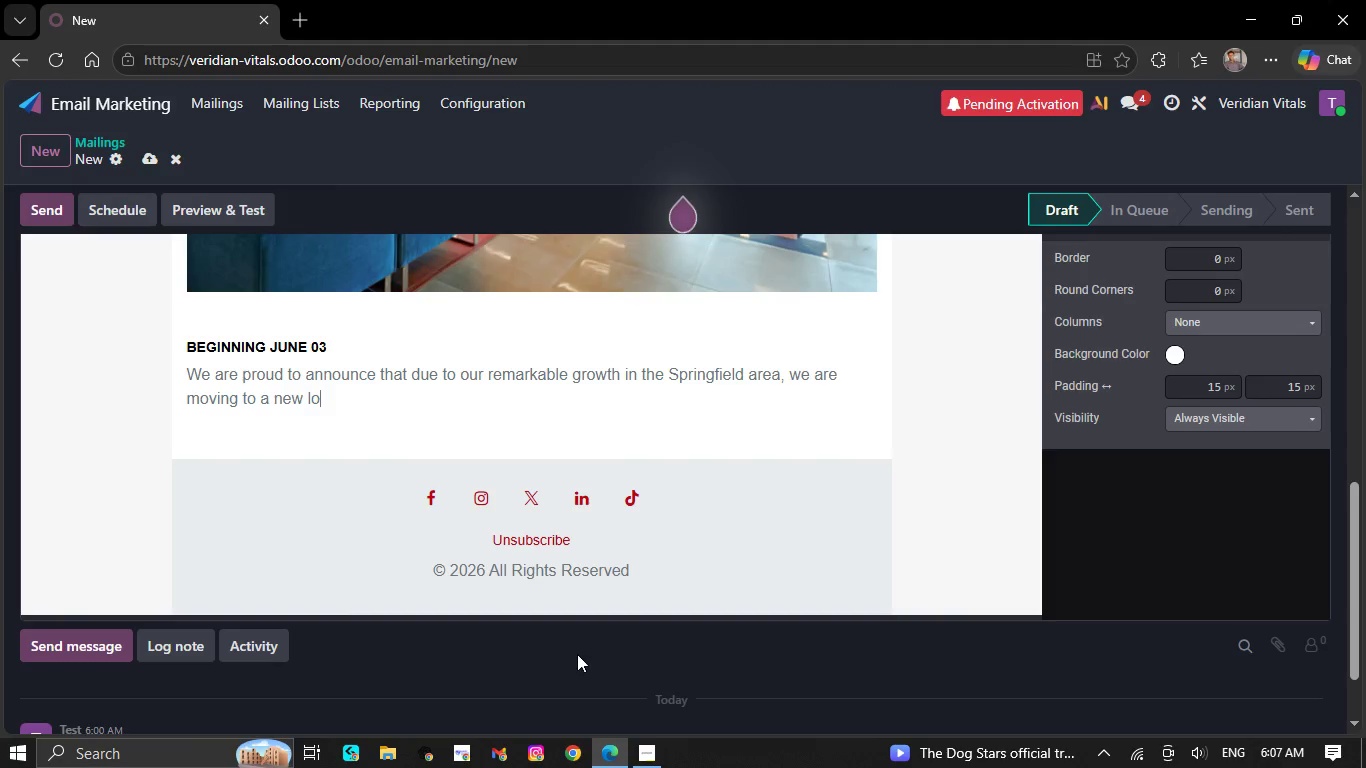 
key(Backspace)
 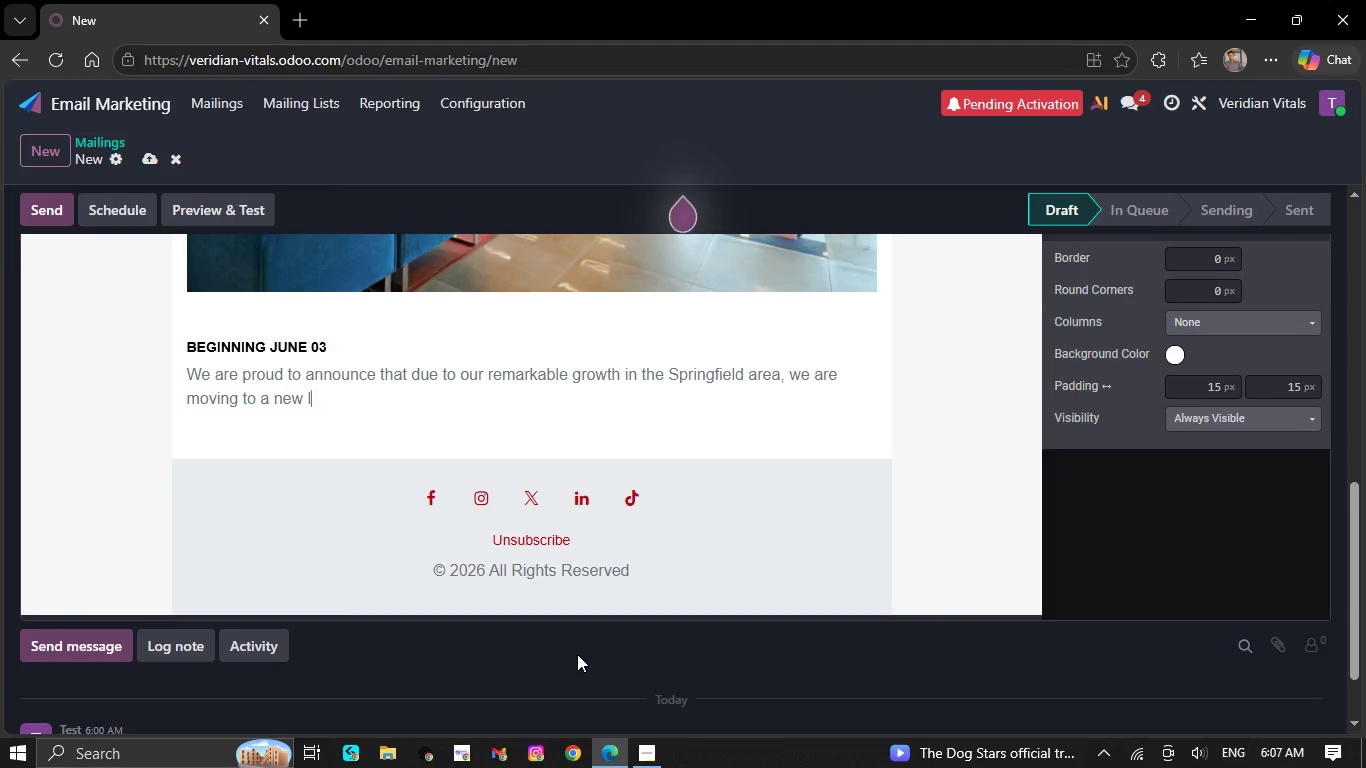 
key(Backspace)
 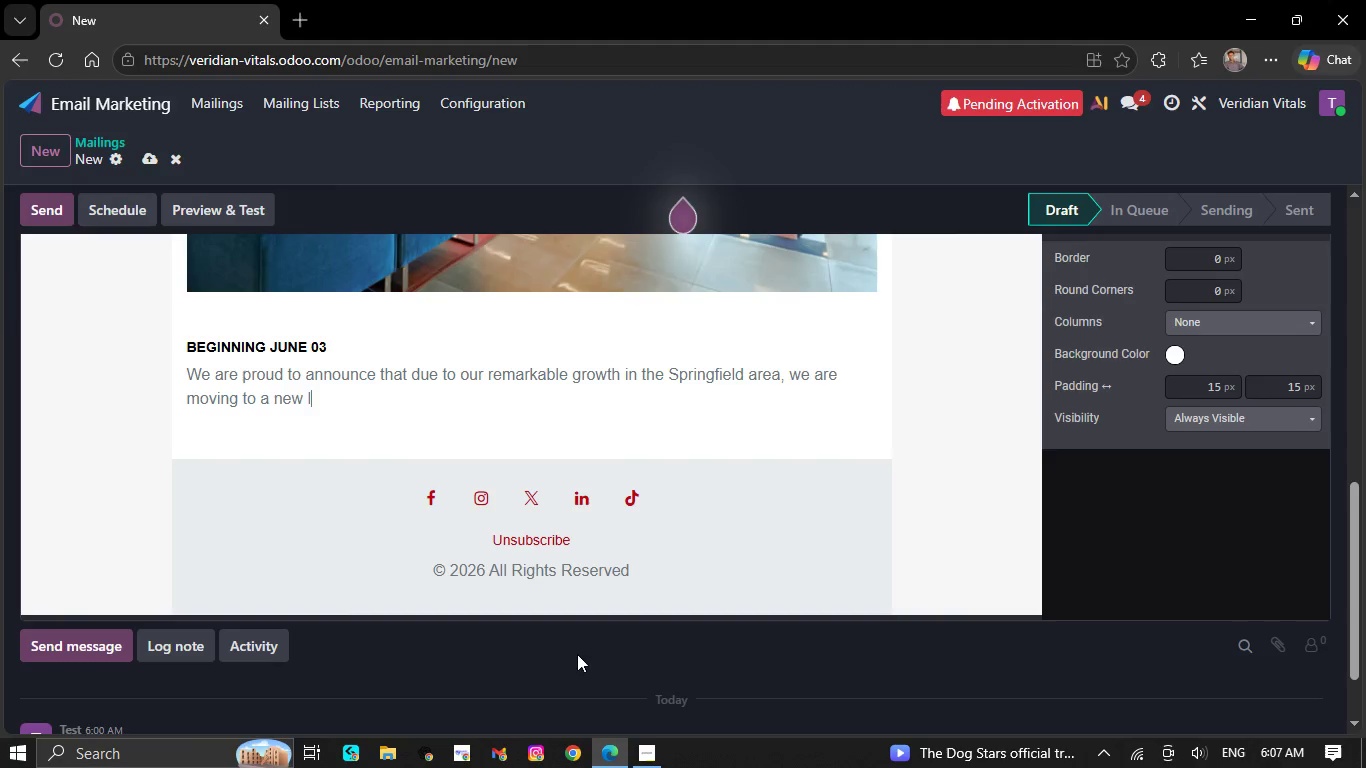 
key(Backspace)
 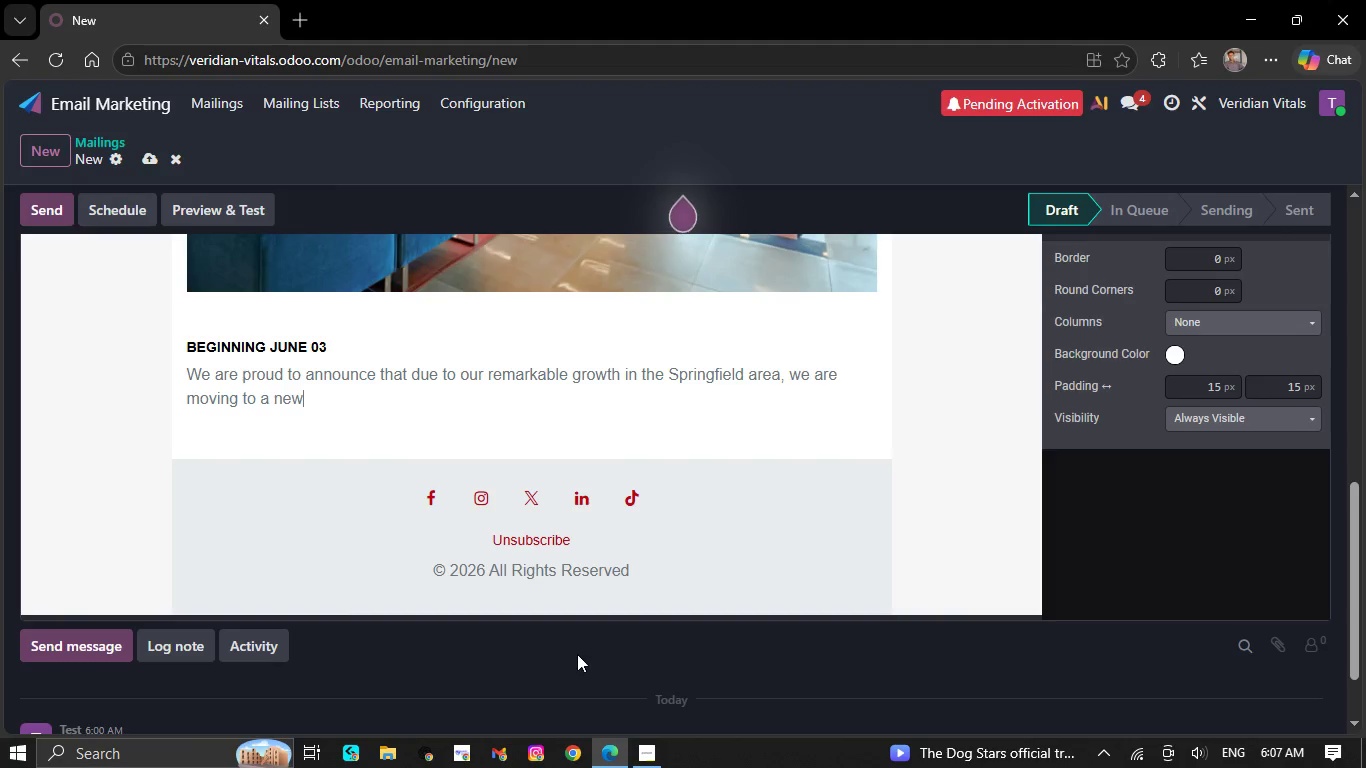 
key(Backspace)
 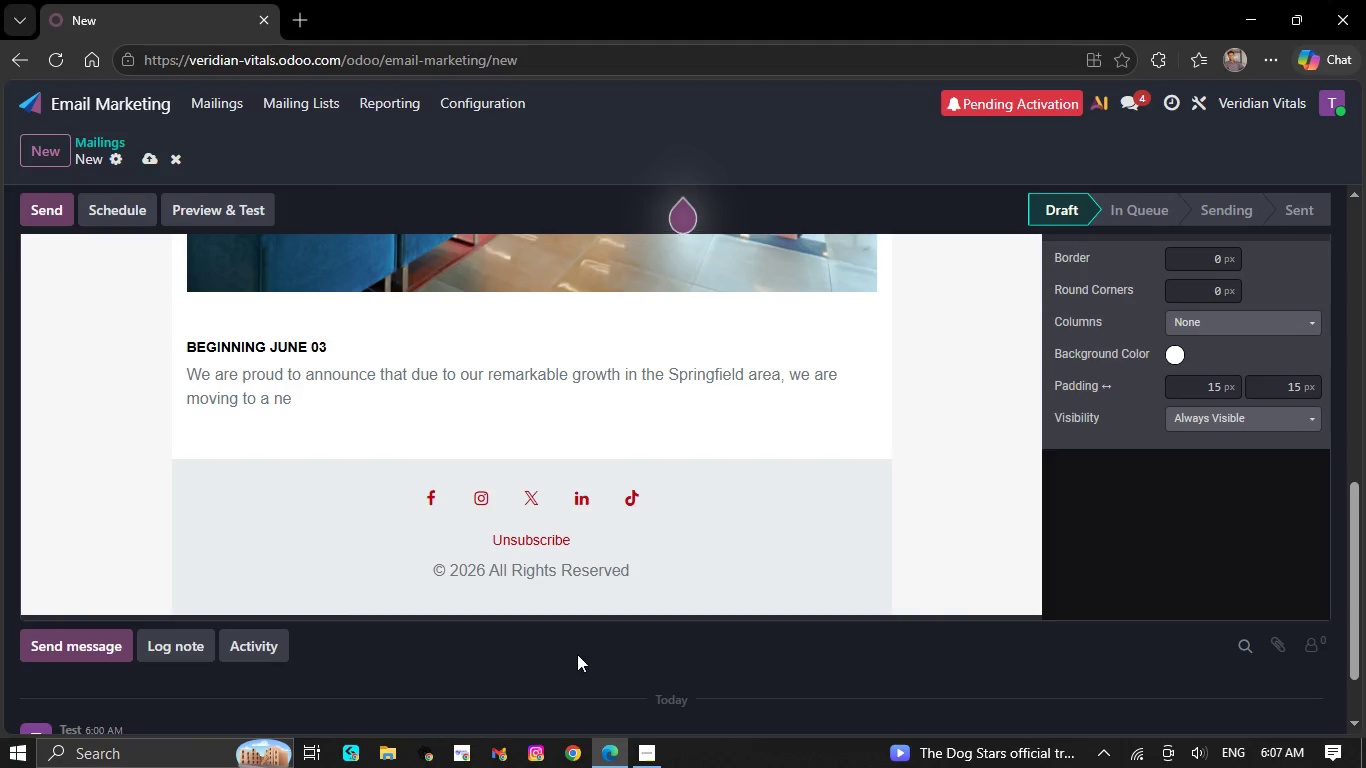 
wait(5.2)
 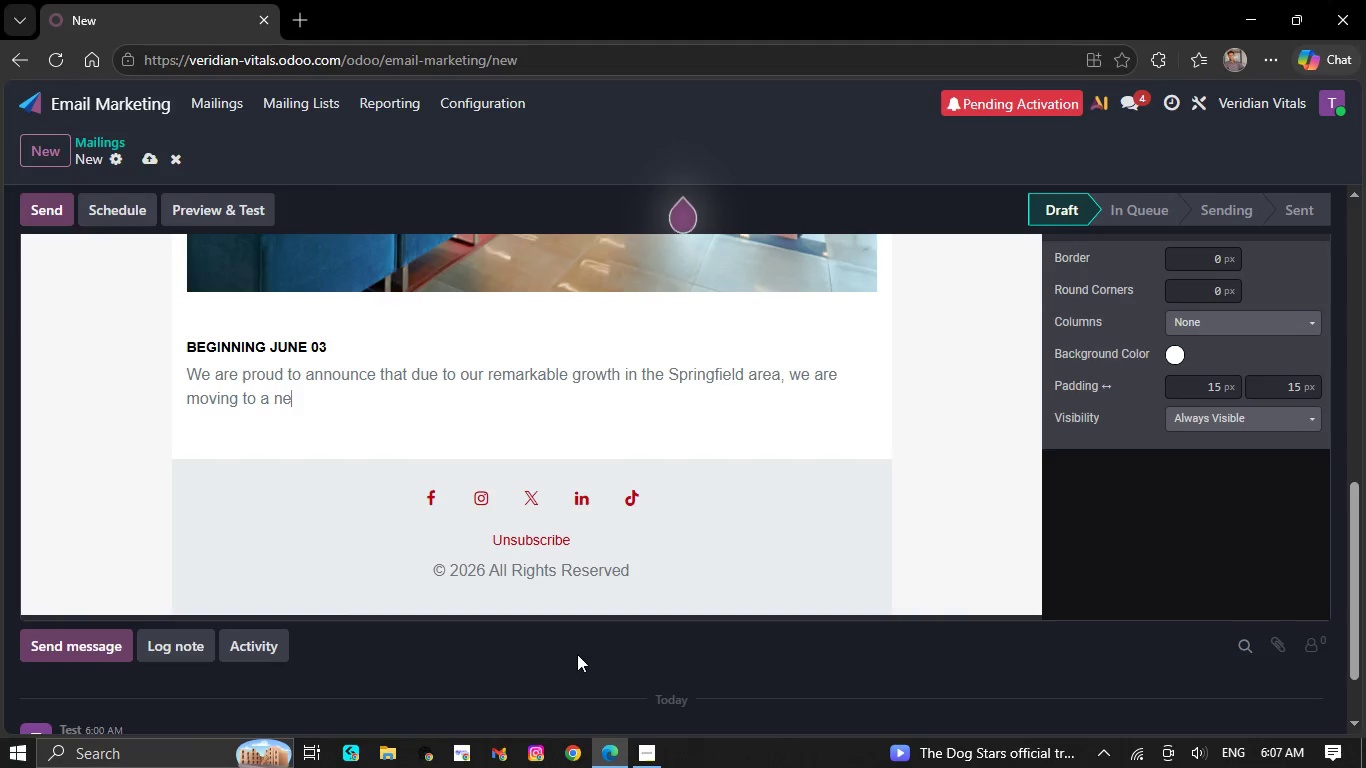 
key(Backspace)
 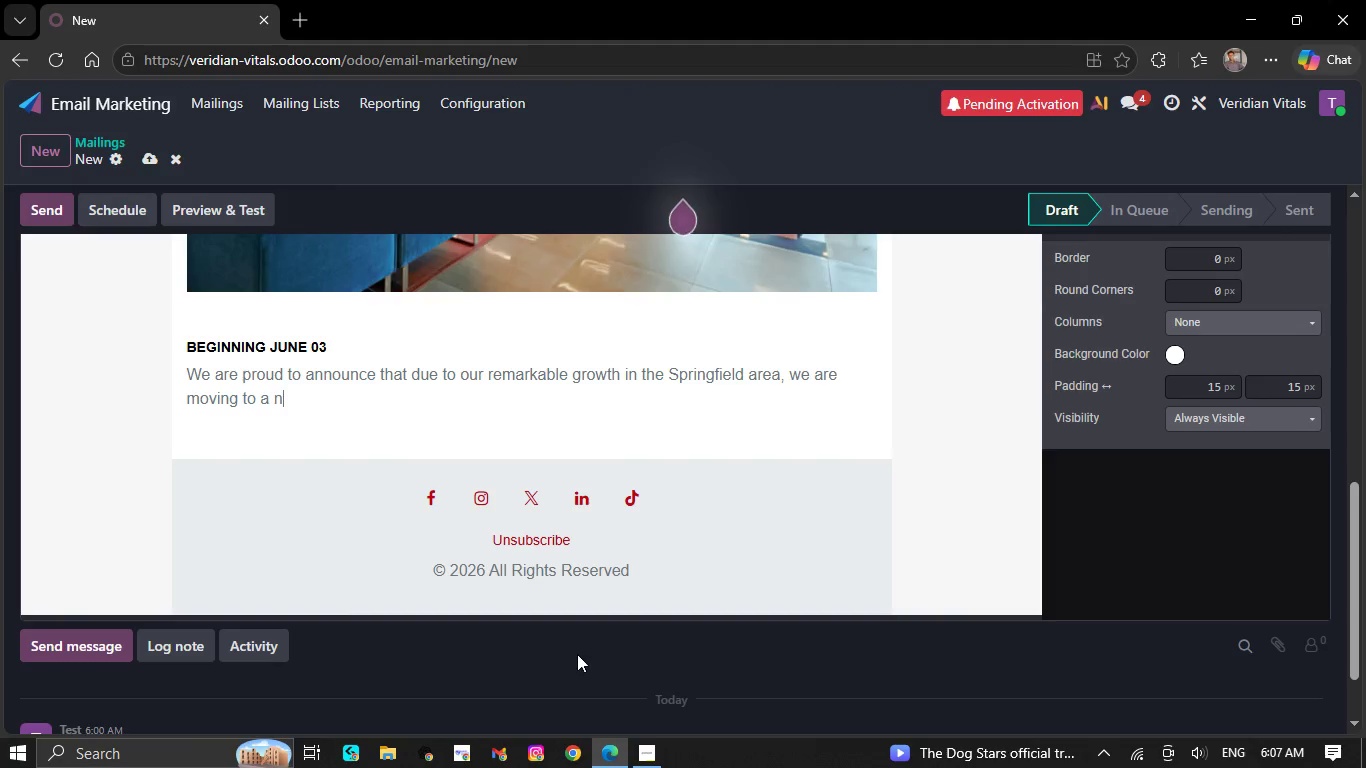 
key(Backspace)
 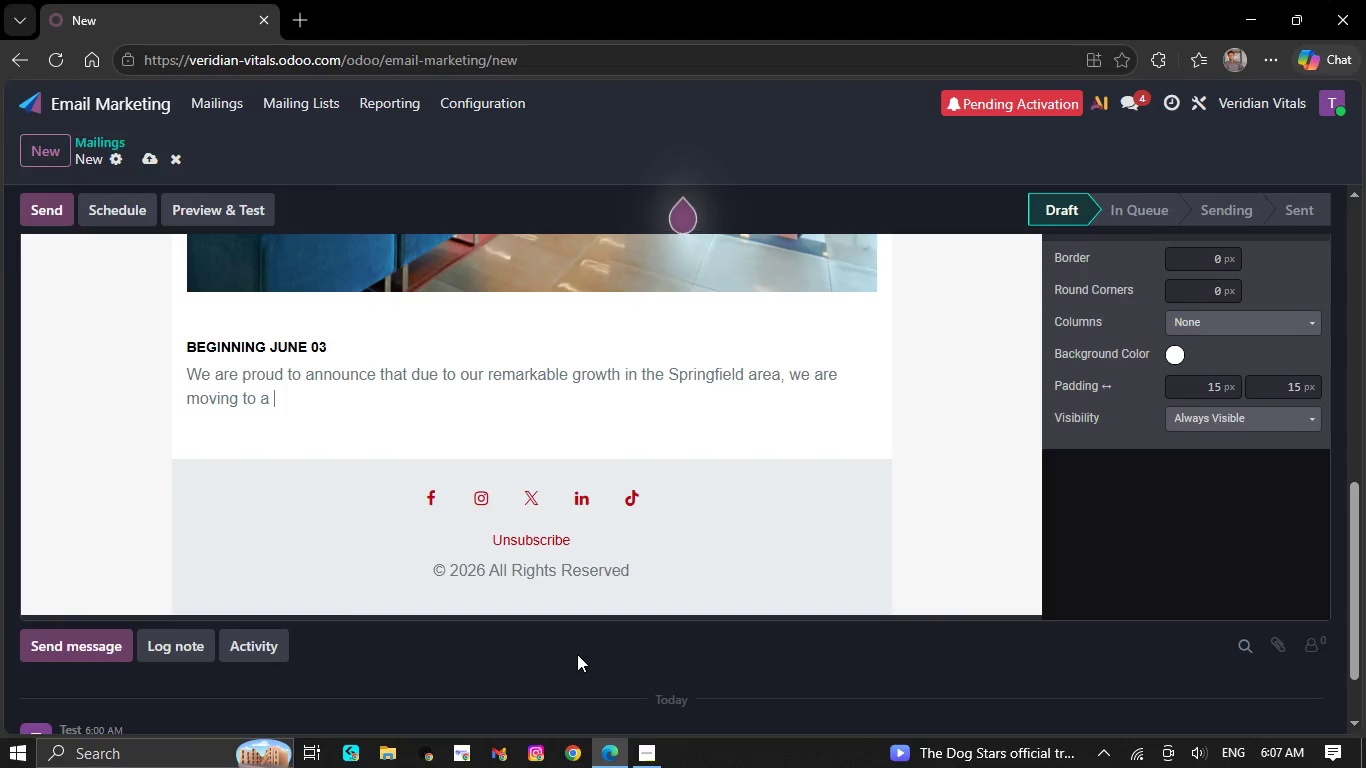 
key(Backspace)
 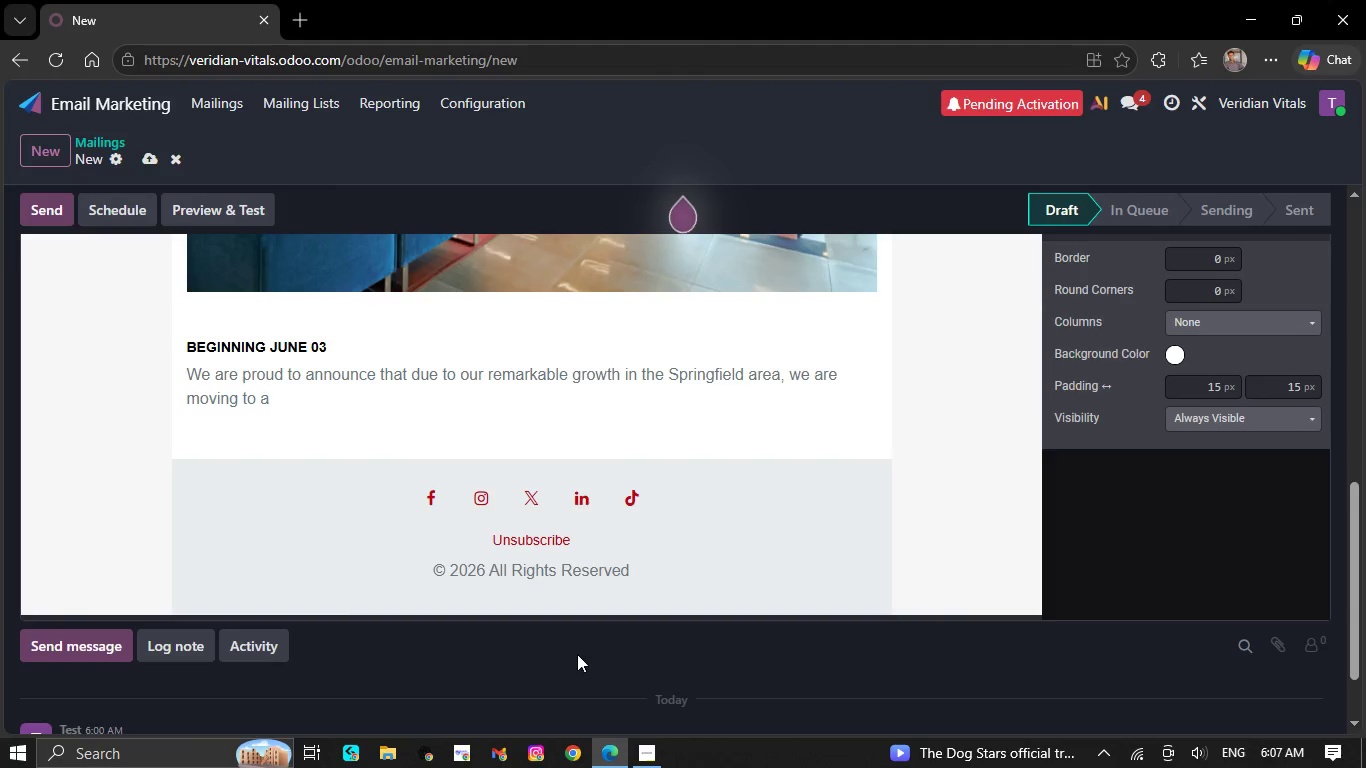 
key(Backspace)
 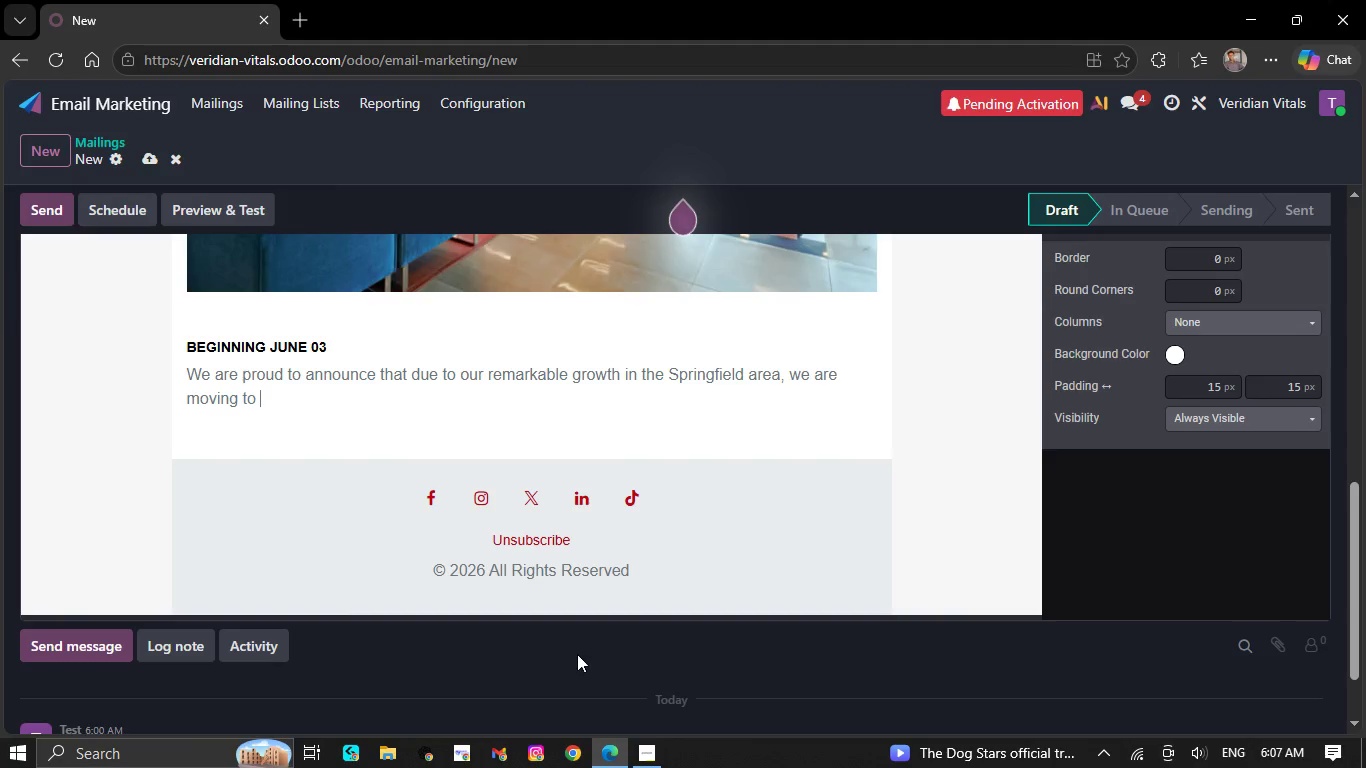 
key(Backspace)
 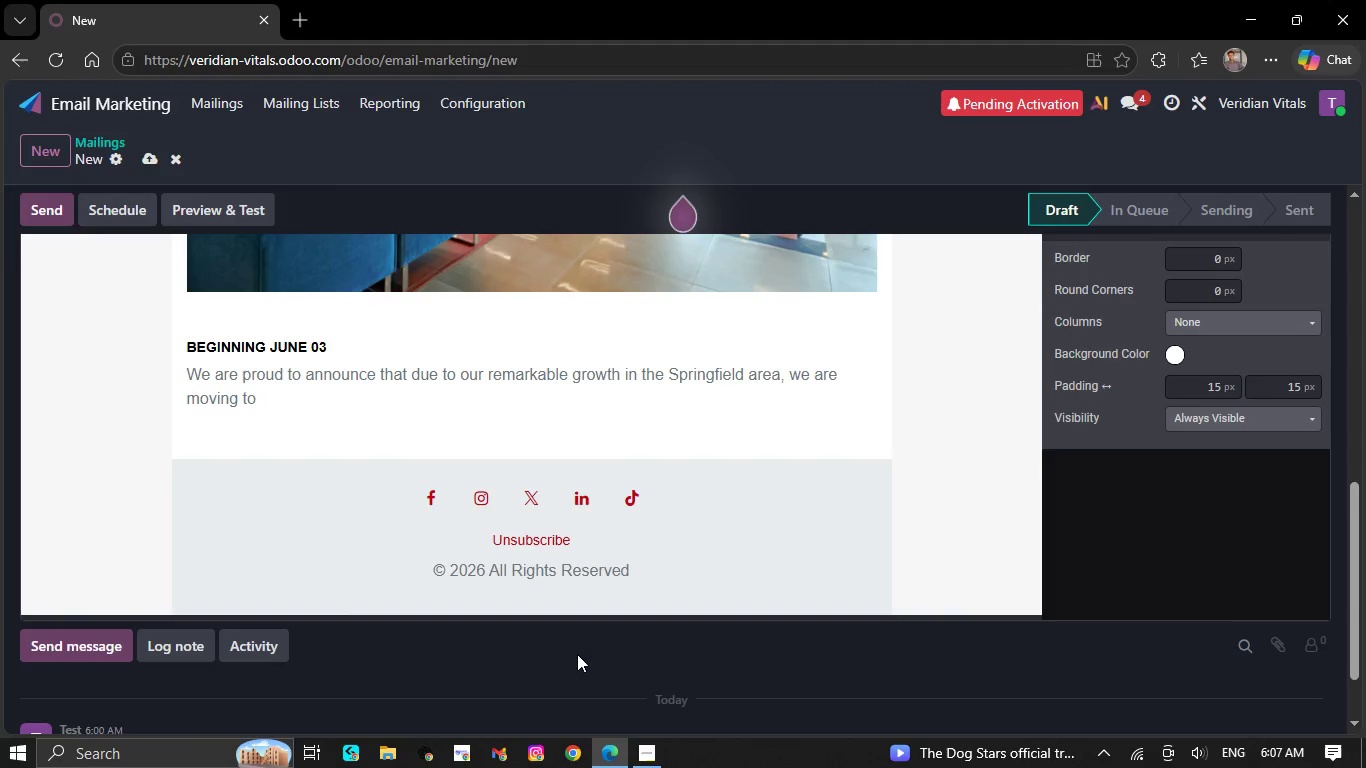 
key(Backspace)
 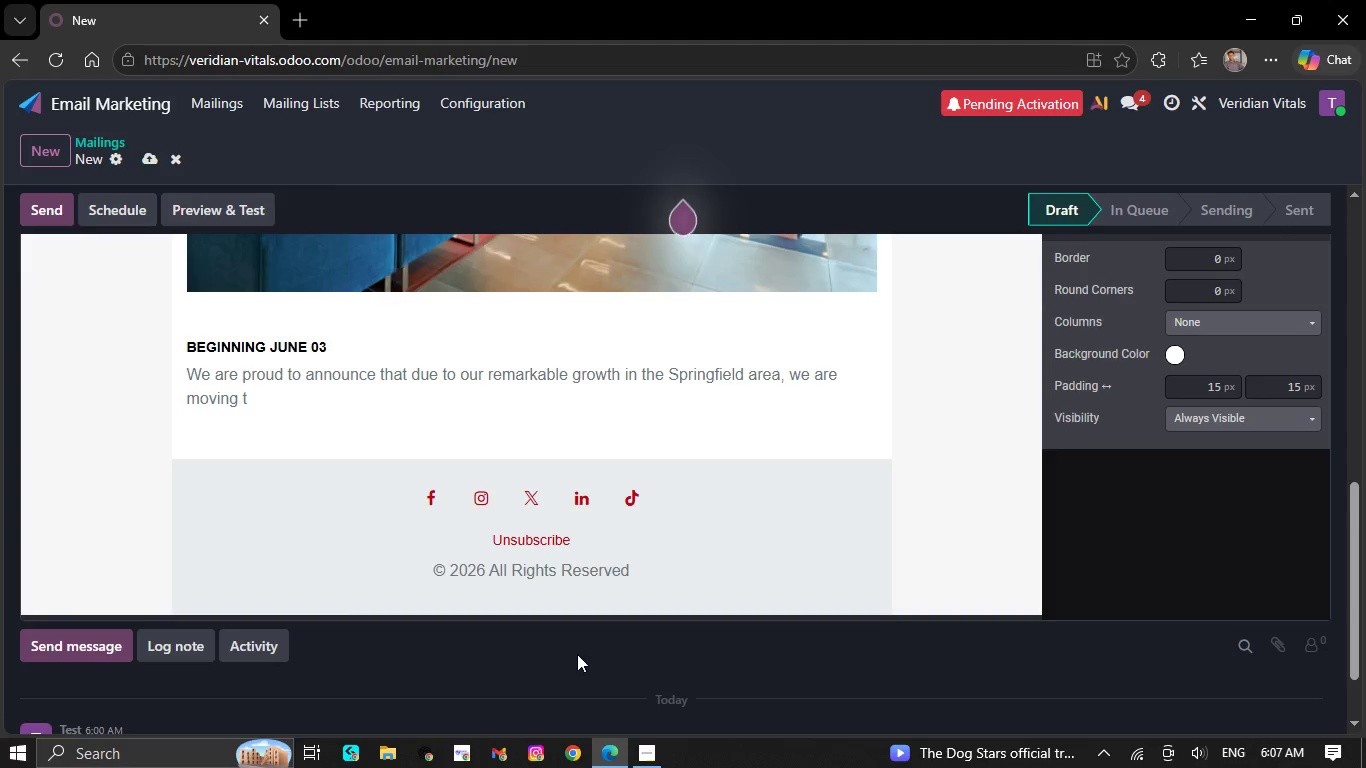 
key(Backspace)
 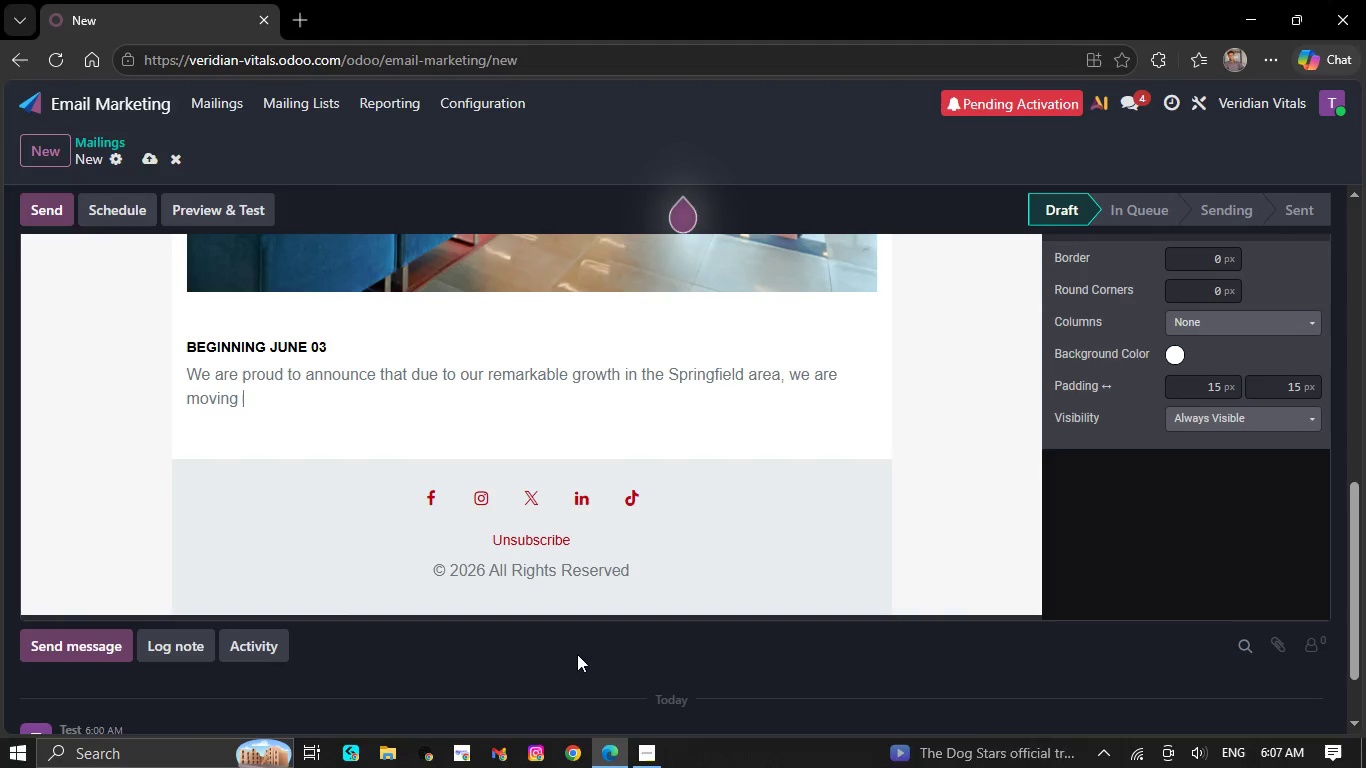 
key(Backspace)
 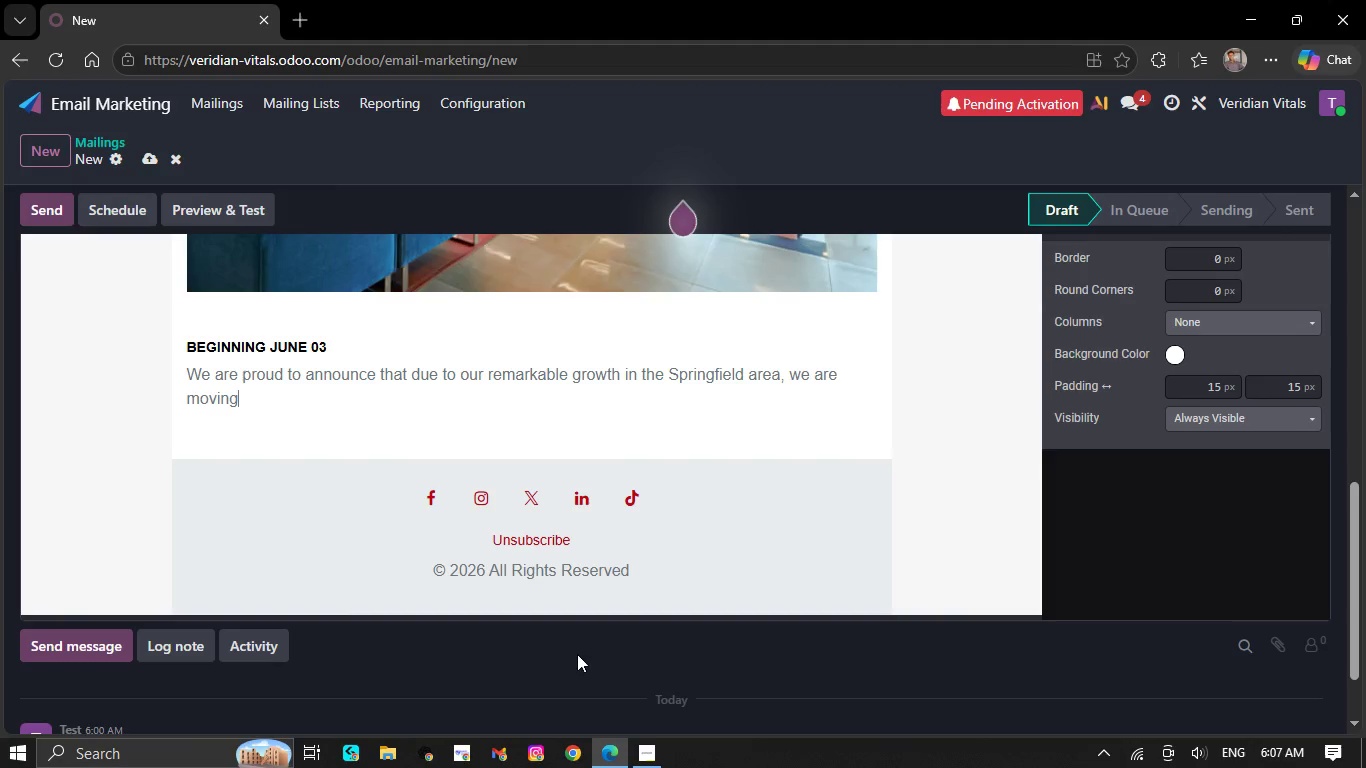 
key(Backspace)
 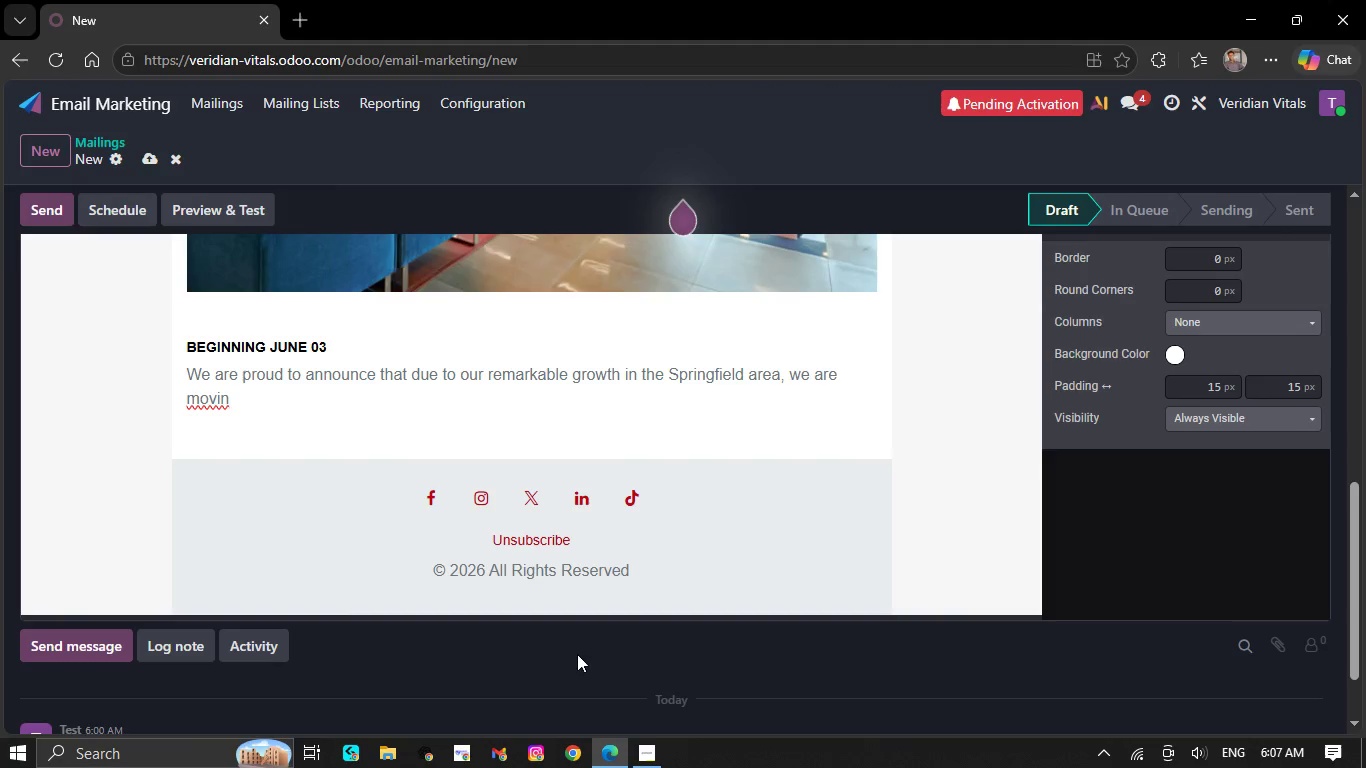 
key(Backspace)
 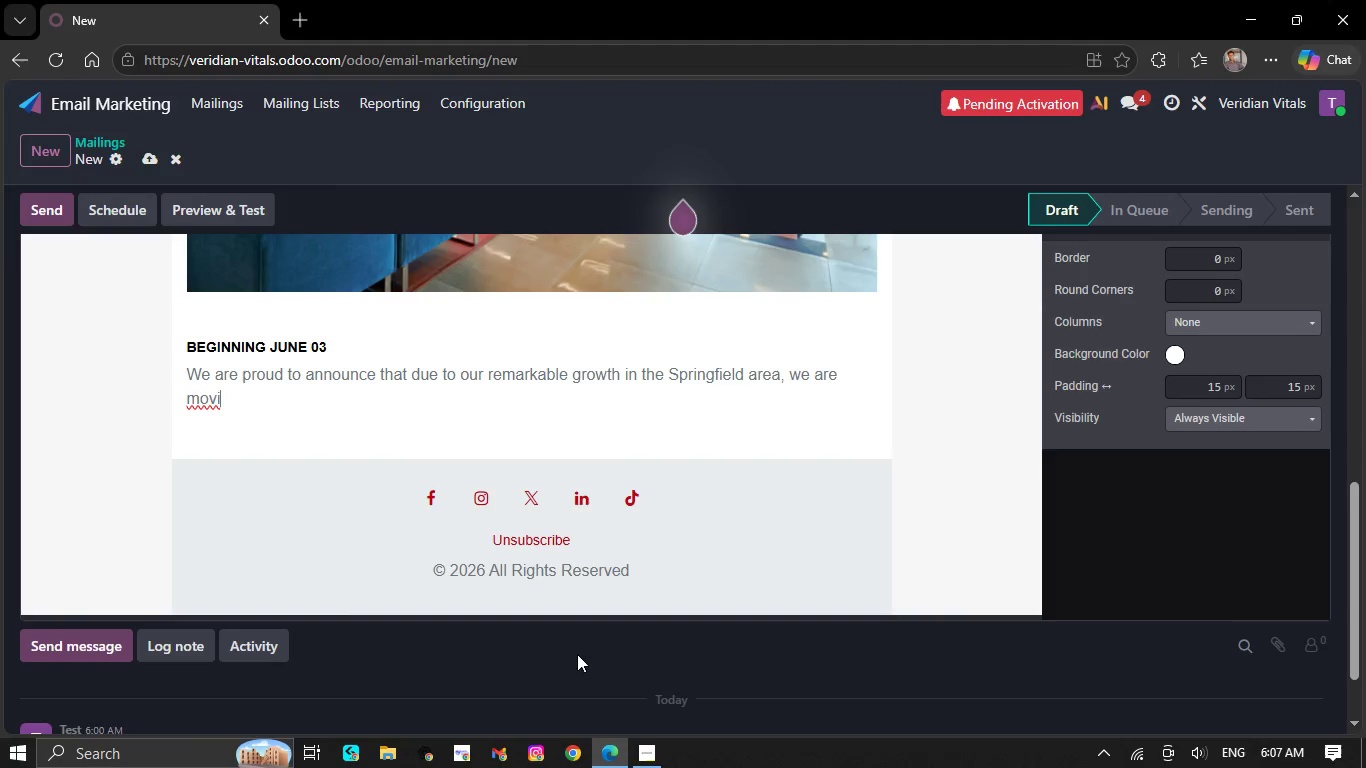 
key(Backspace)
 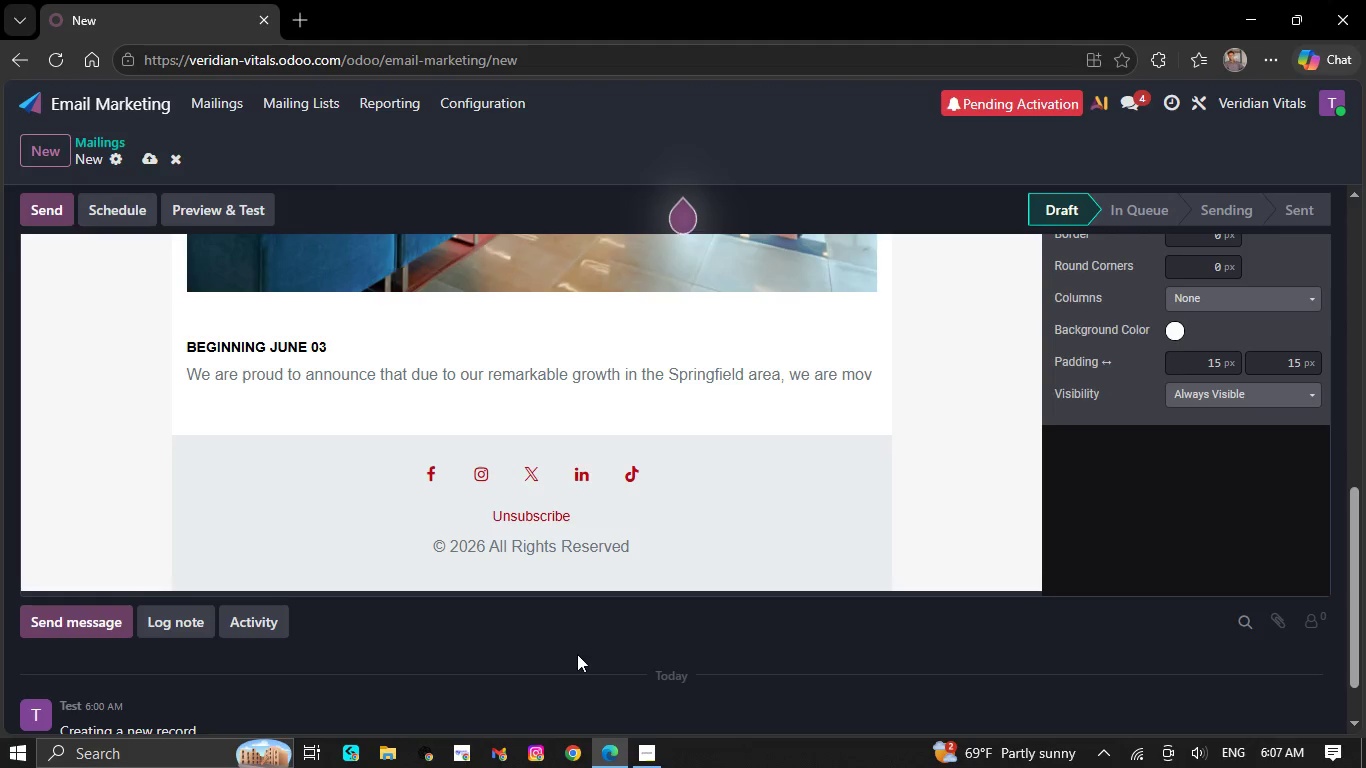 
key(Backspace)
 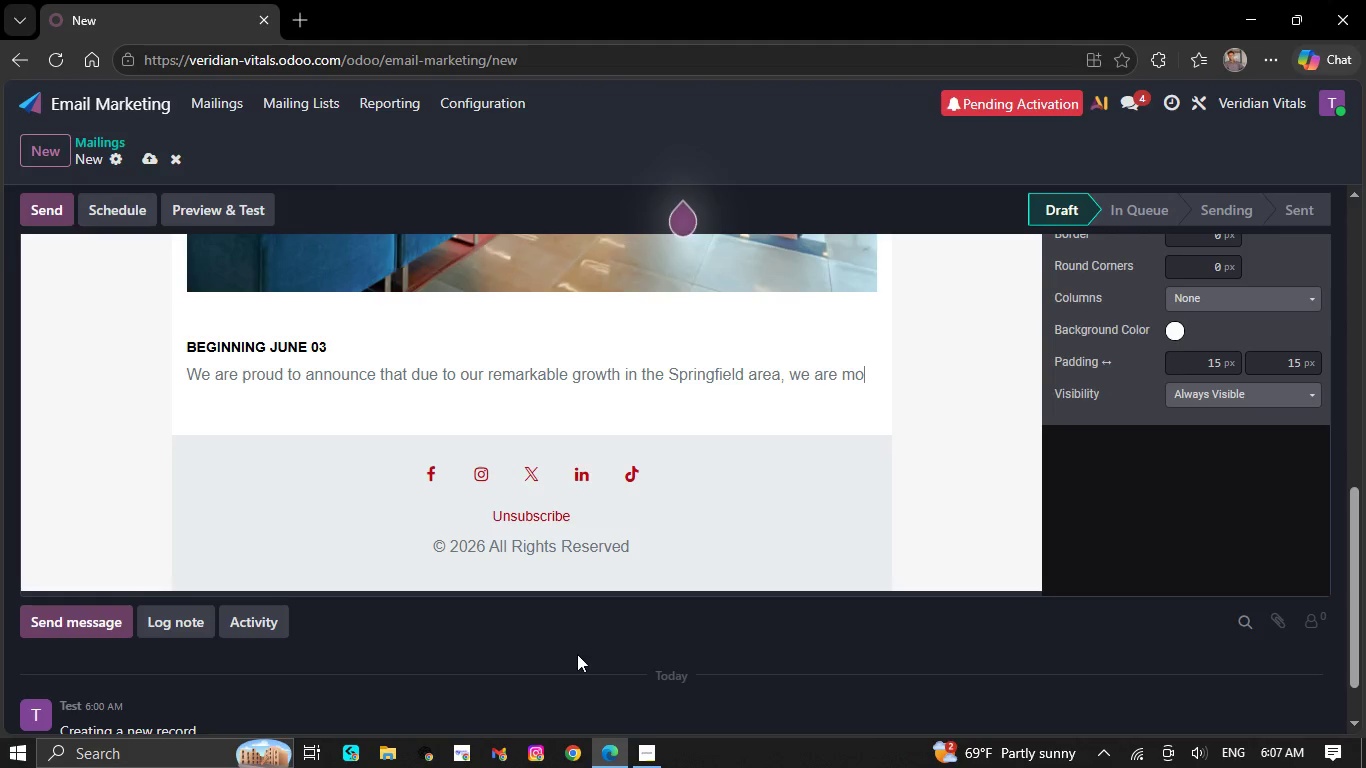 
key(Backspace)
 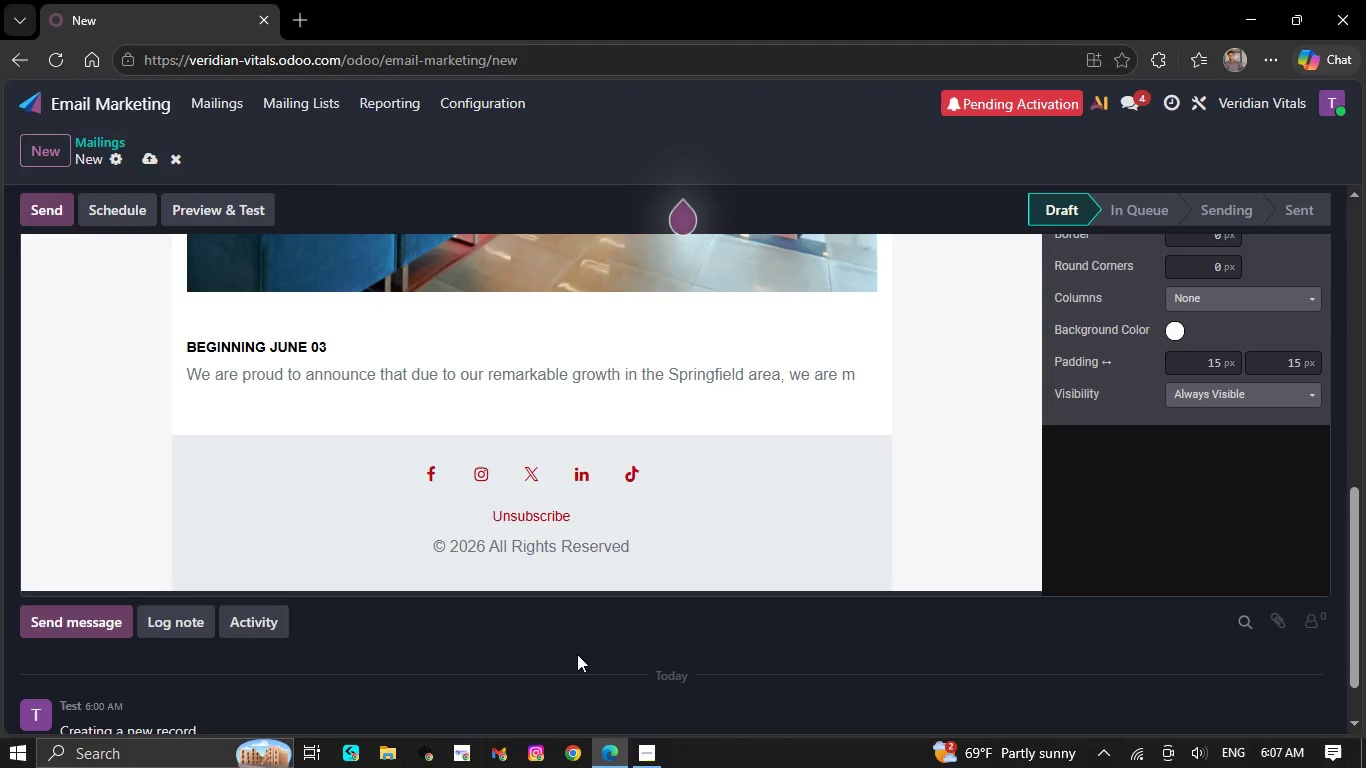 
key(Backspace)
 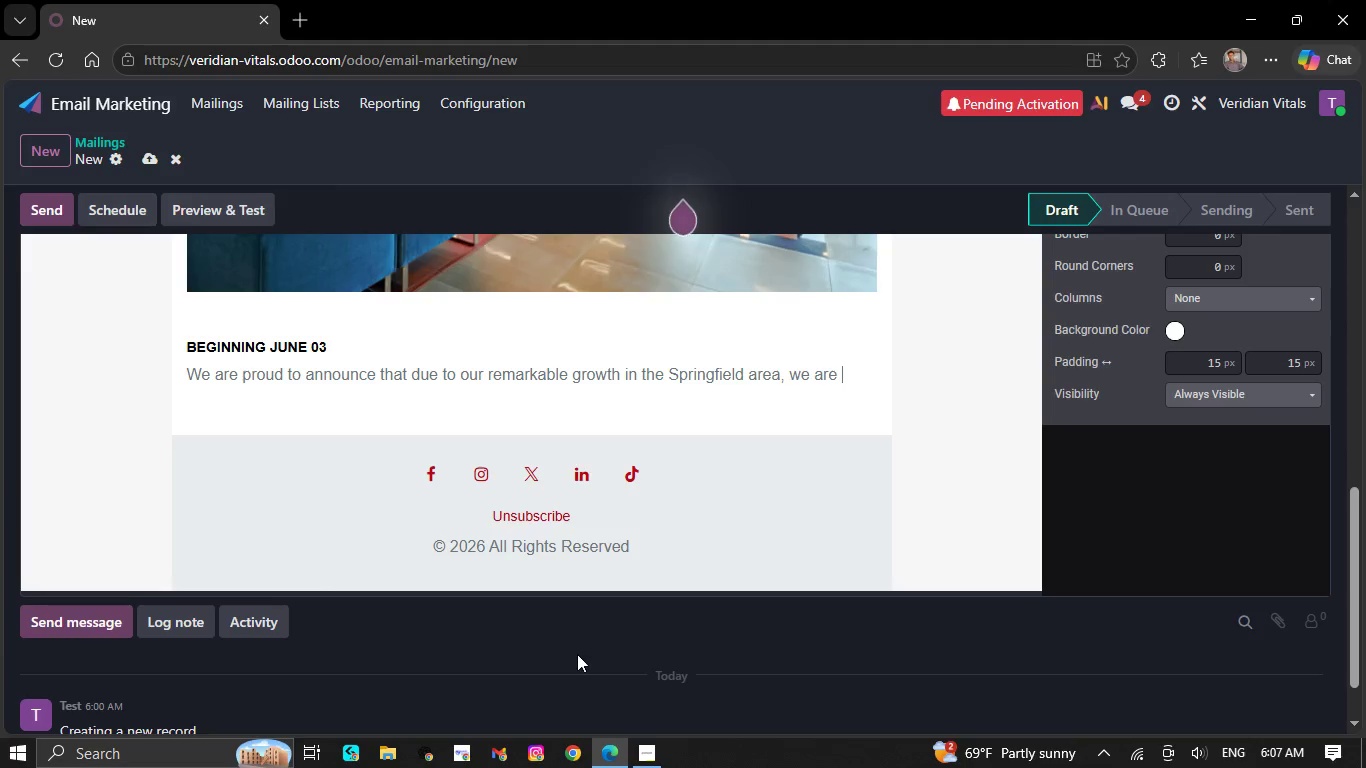 
hold_key(key=Backspace, duration=0.52)
 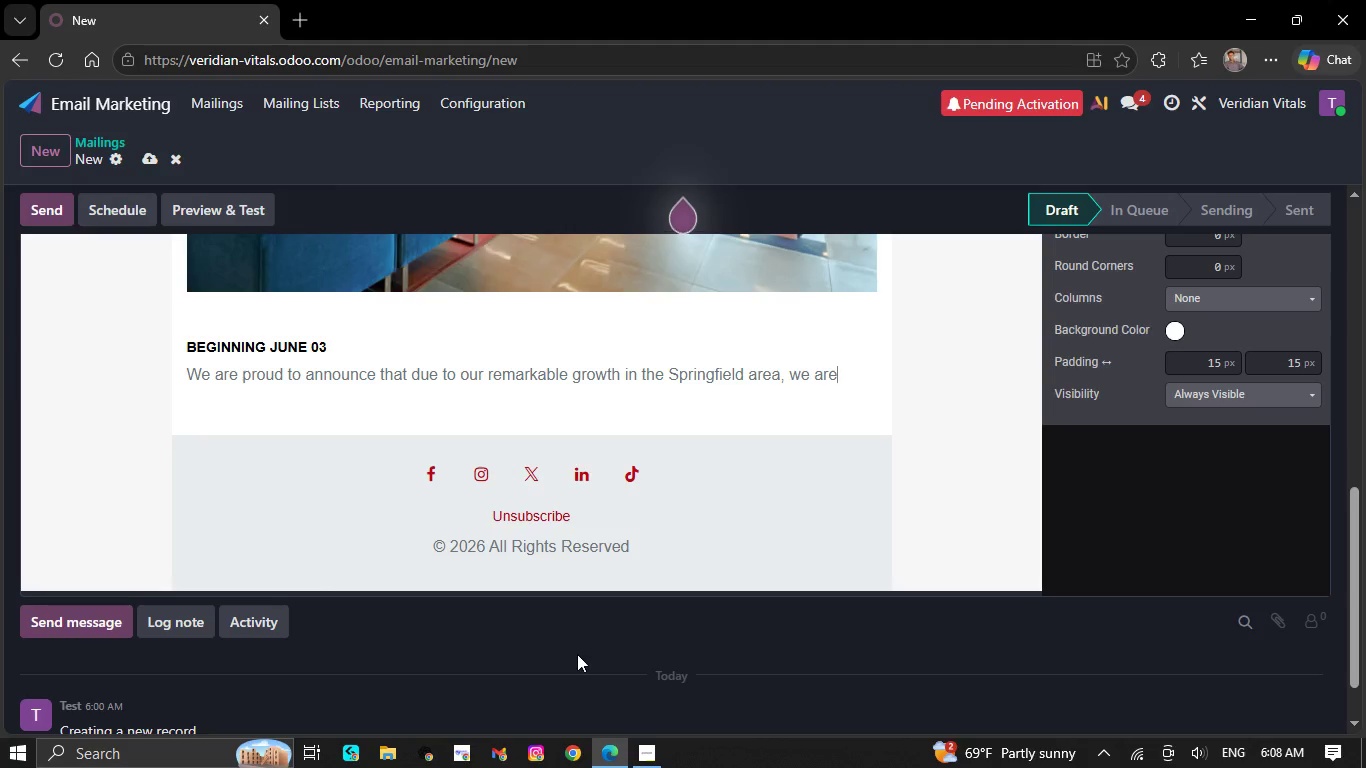 
key(Backspace)
 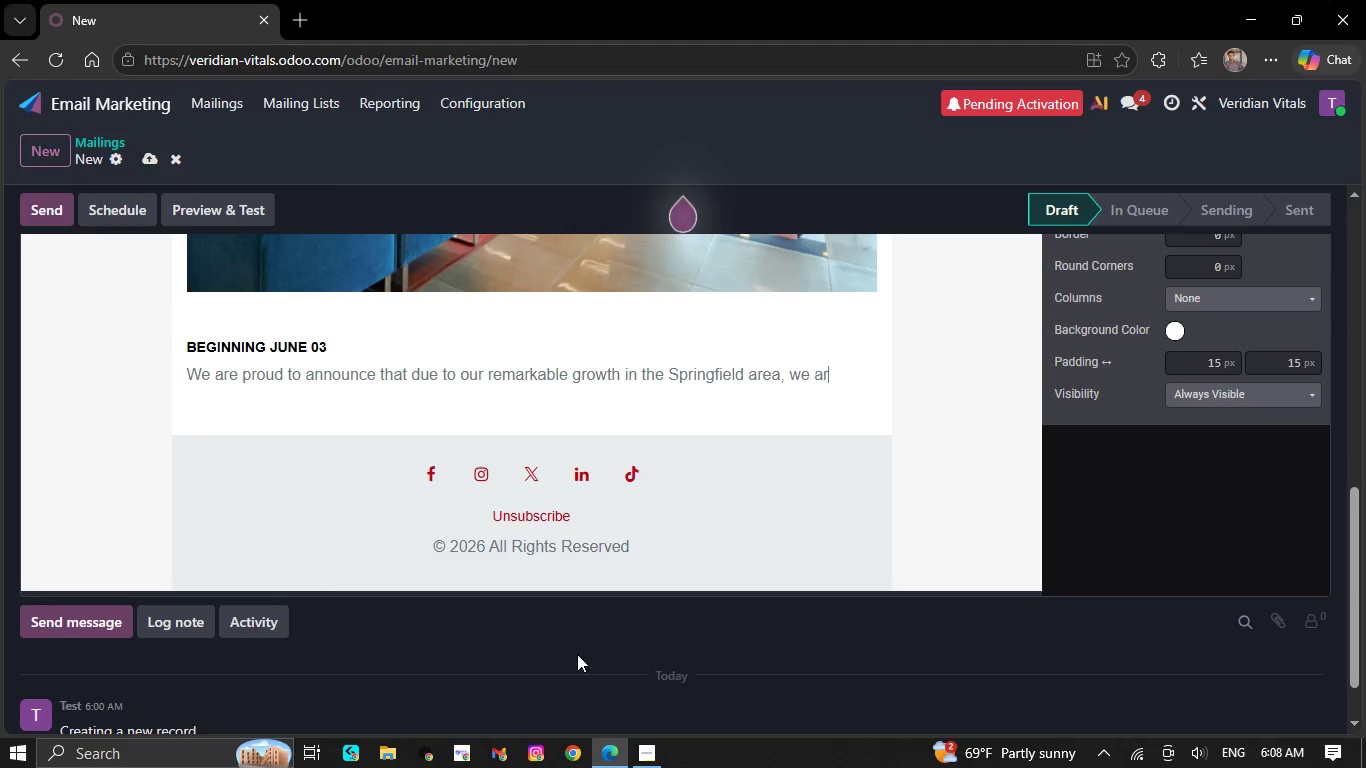 
key(Backspace)
 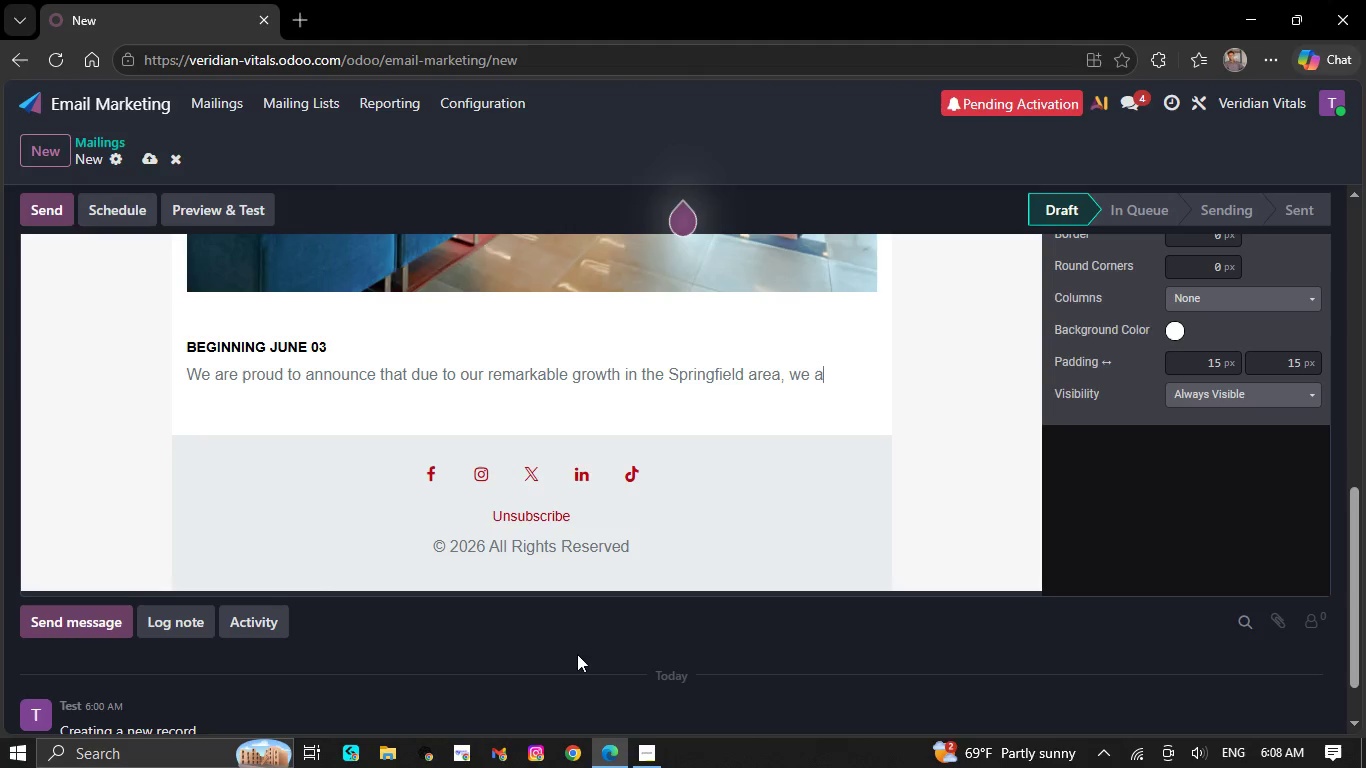 
key(Backspace)
 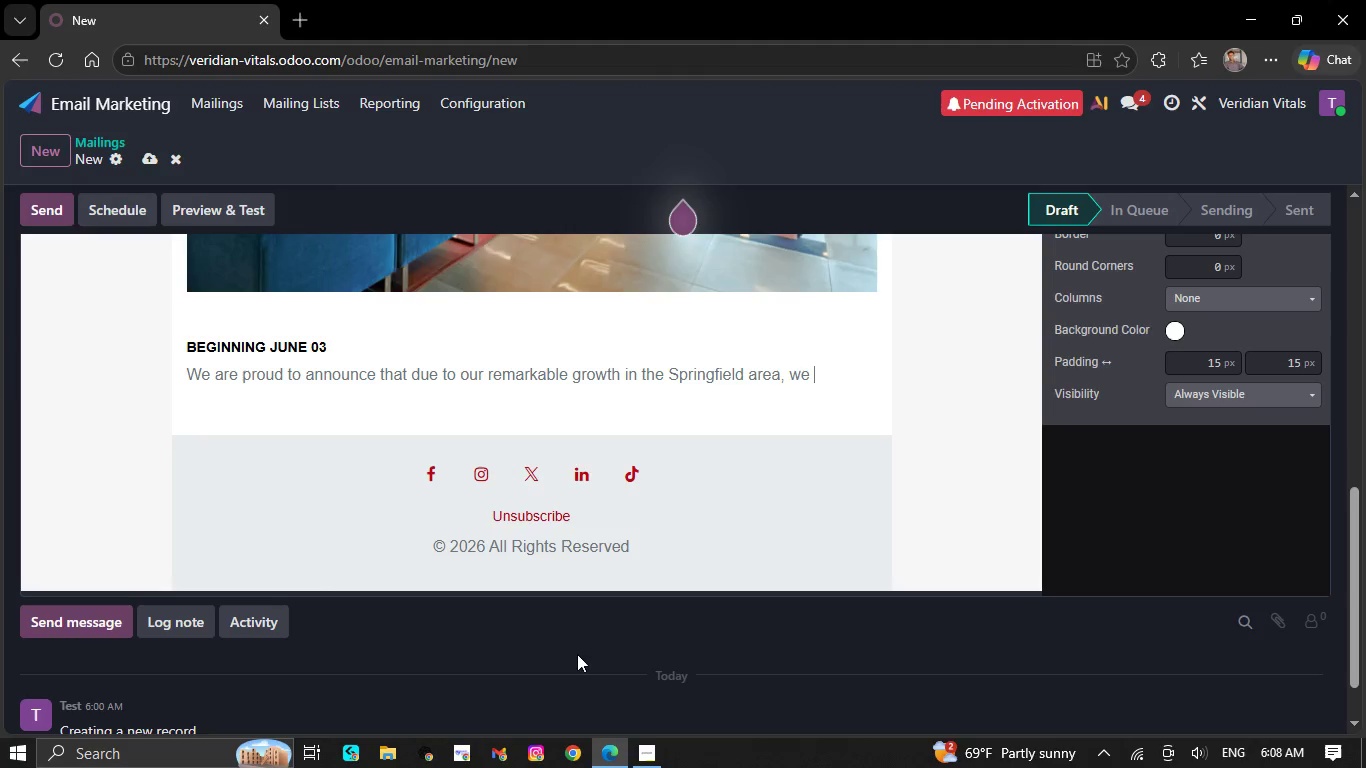 
key(Backspace)
 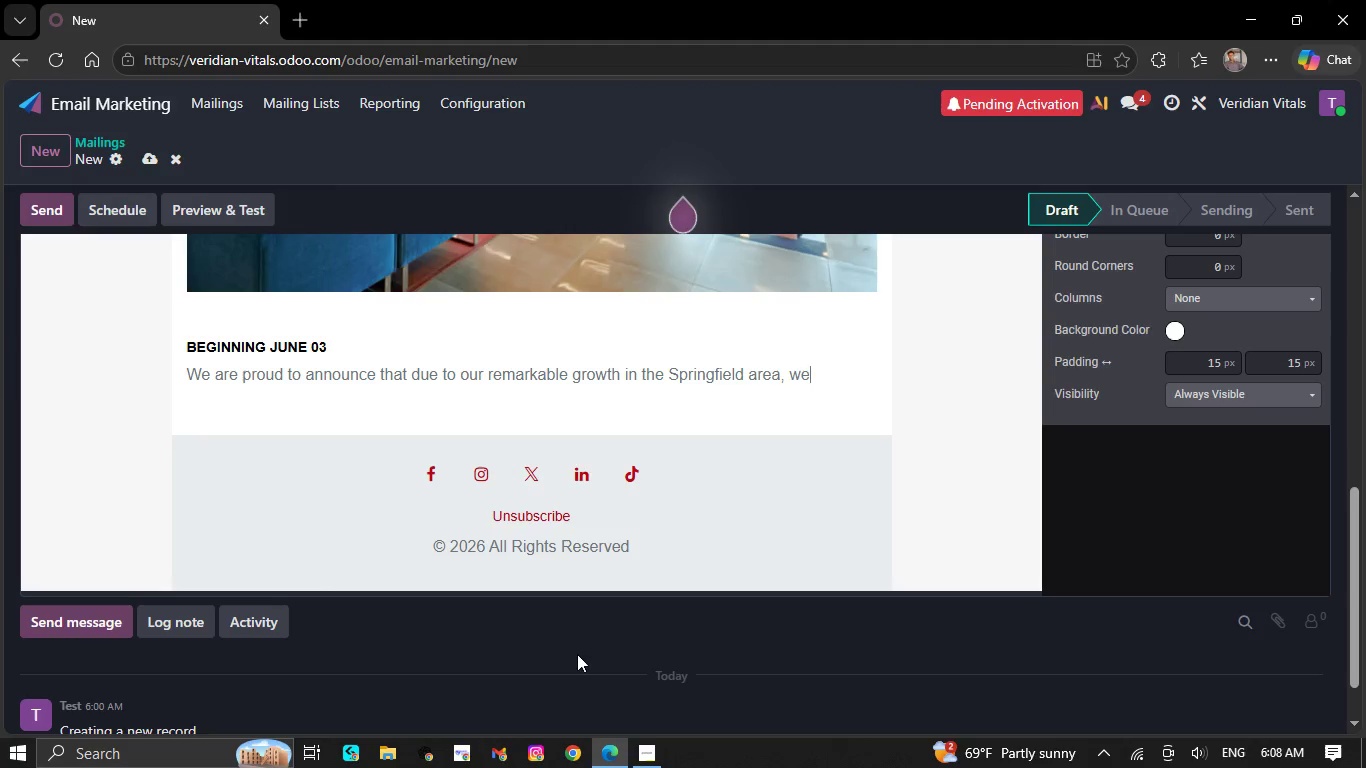 
key(Backspace)
 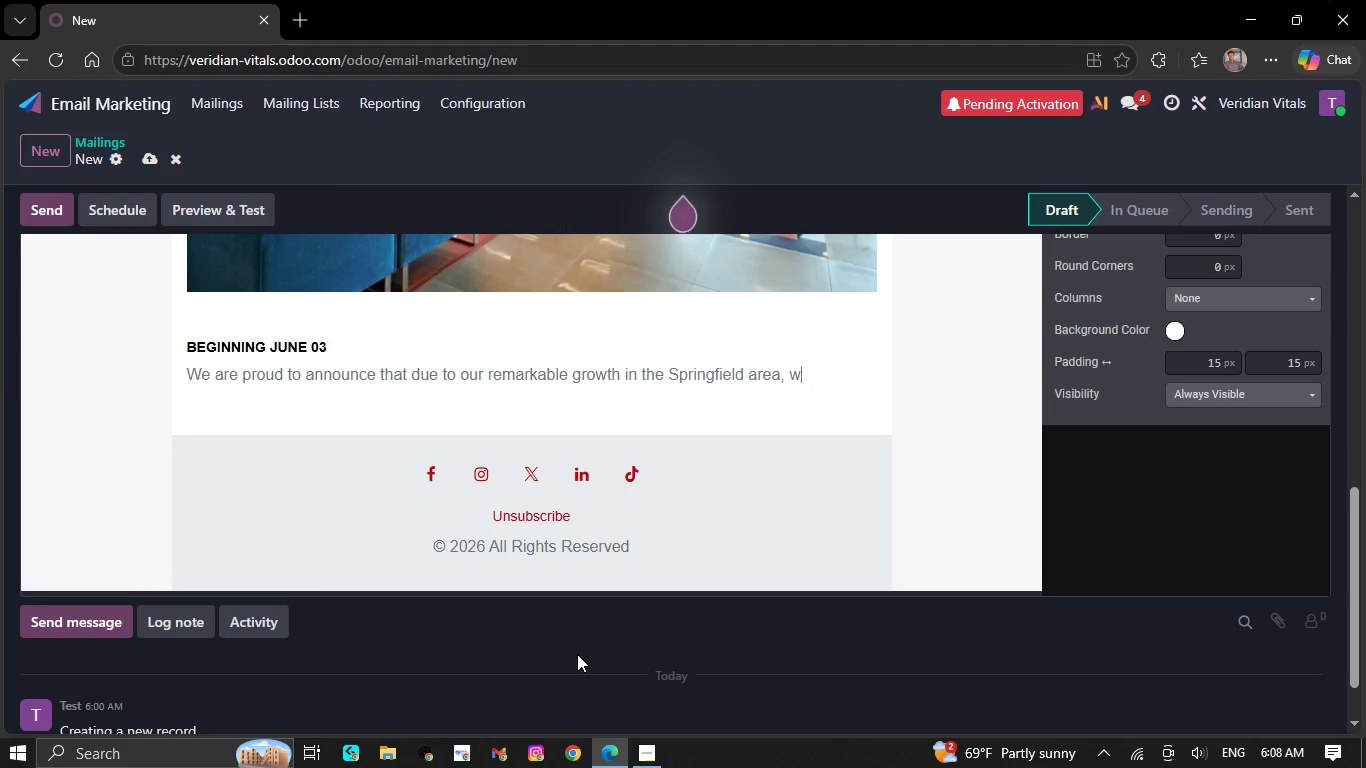 
key(Backspace)
 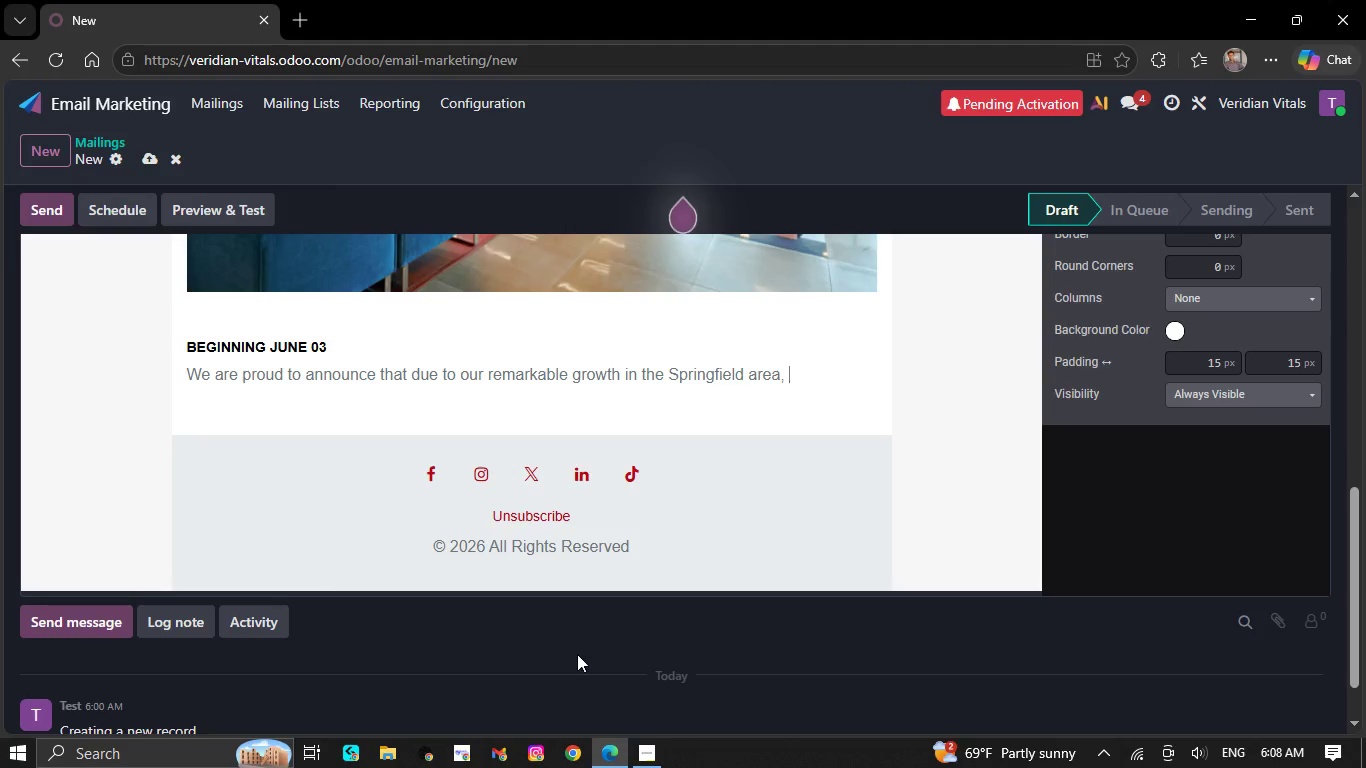 
key(Backspace)
 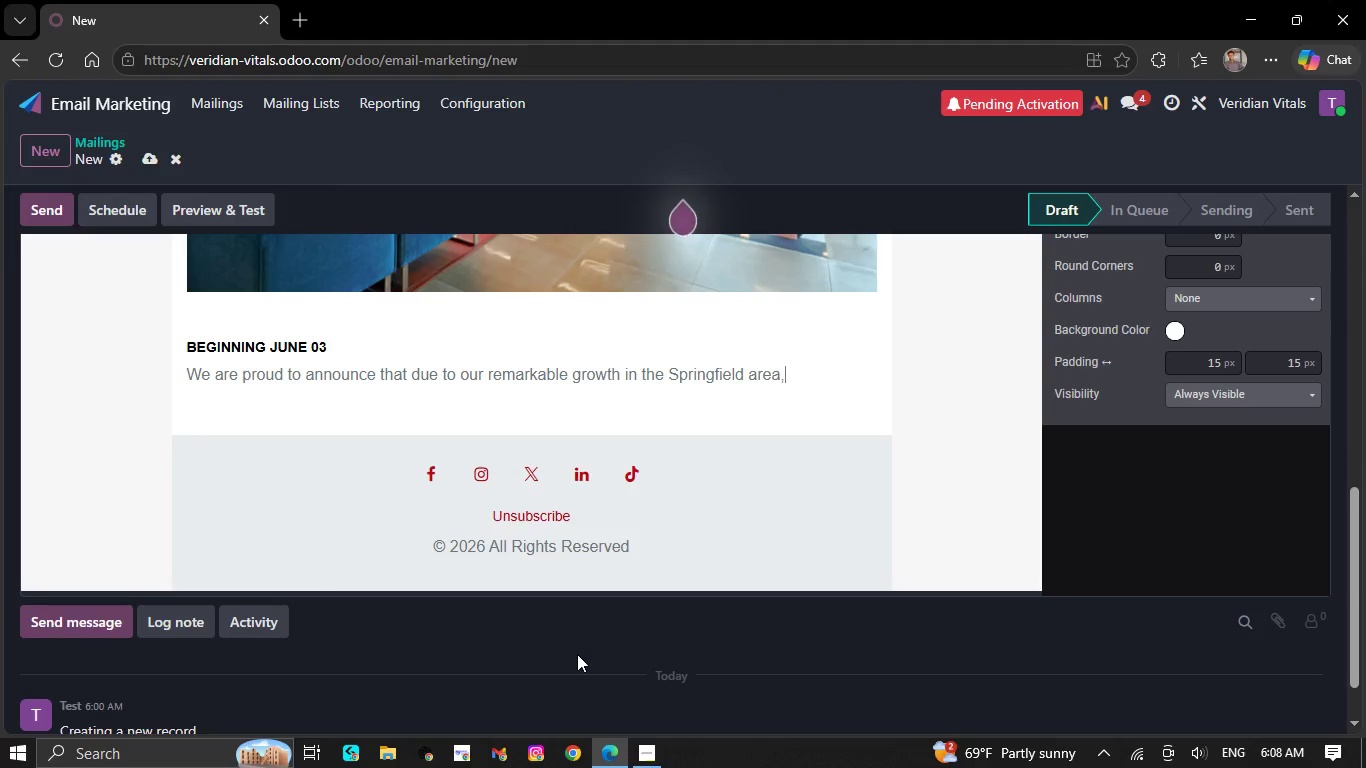 
key(Backspace)
 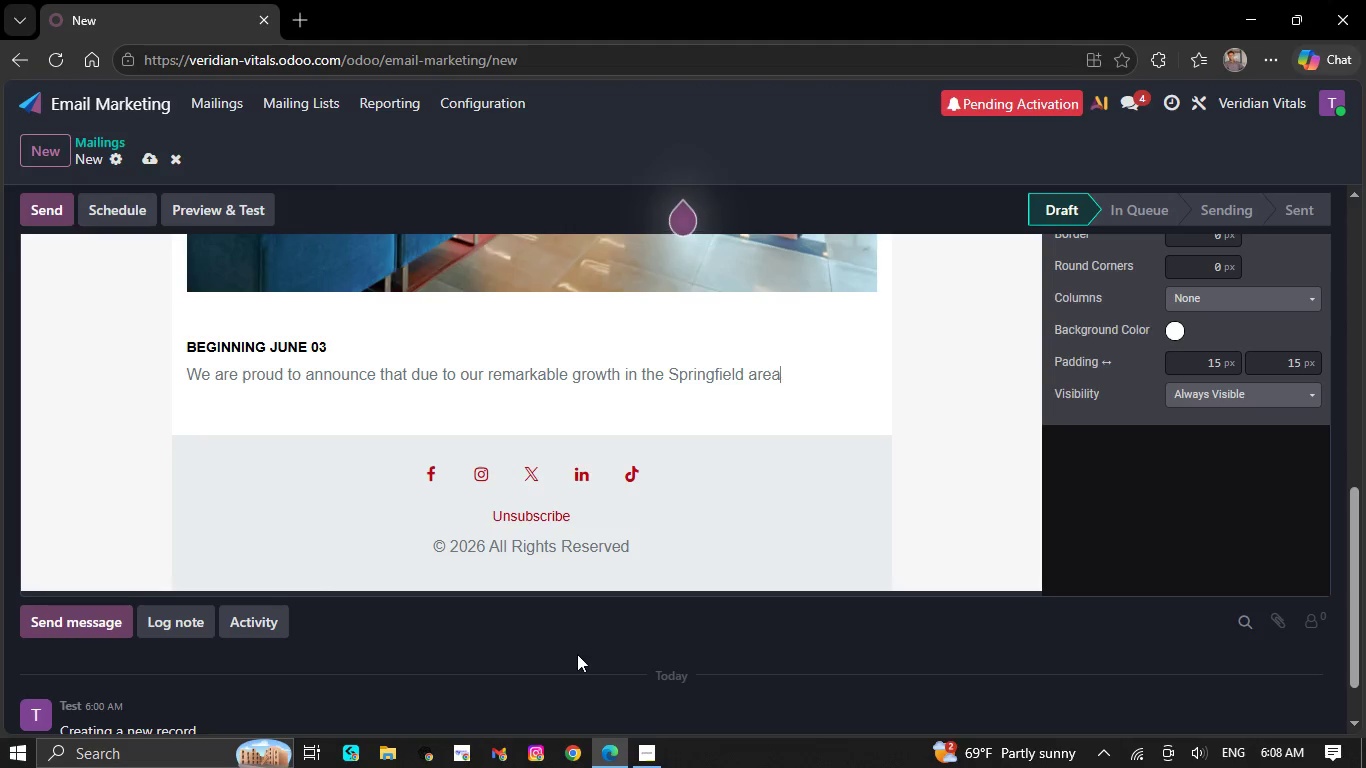 
key(Backspace)
 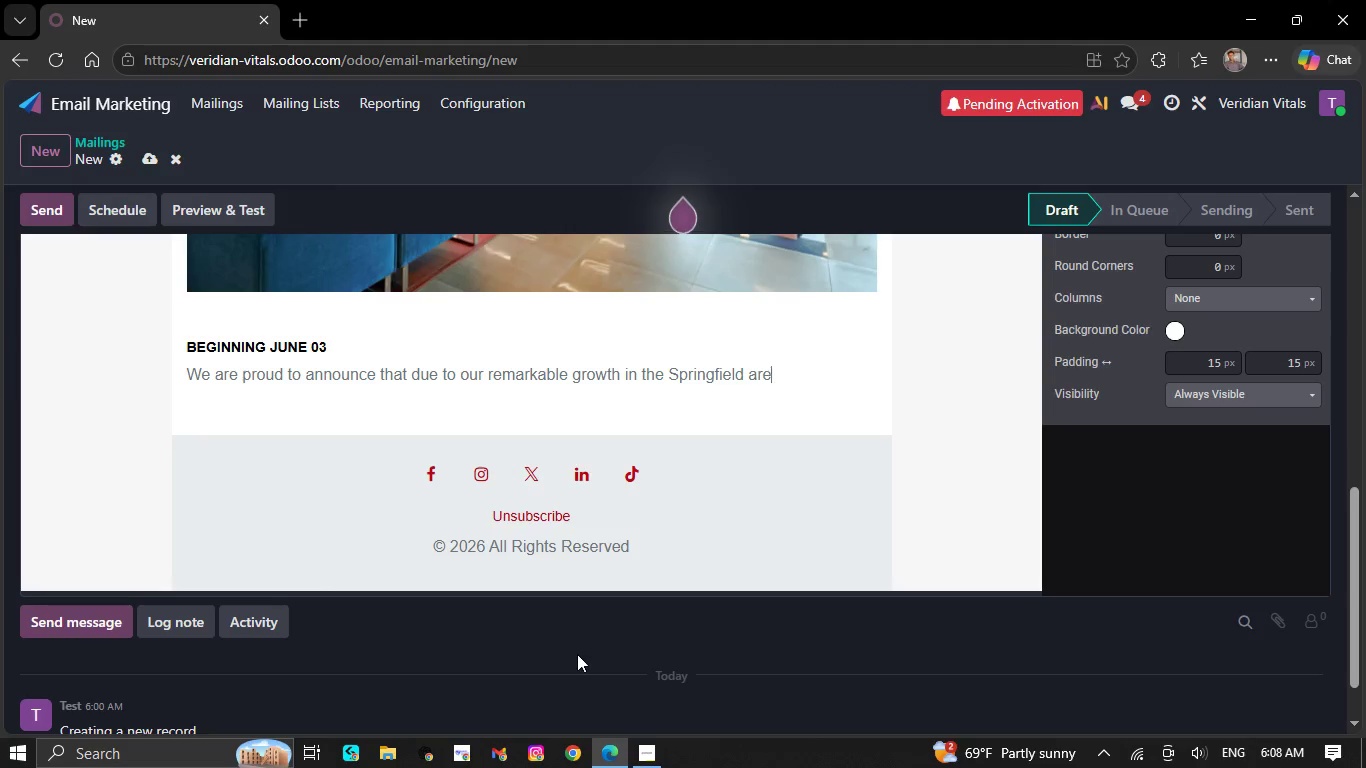 
key(Backspace)
 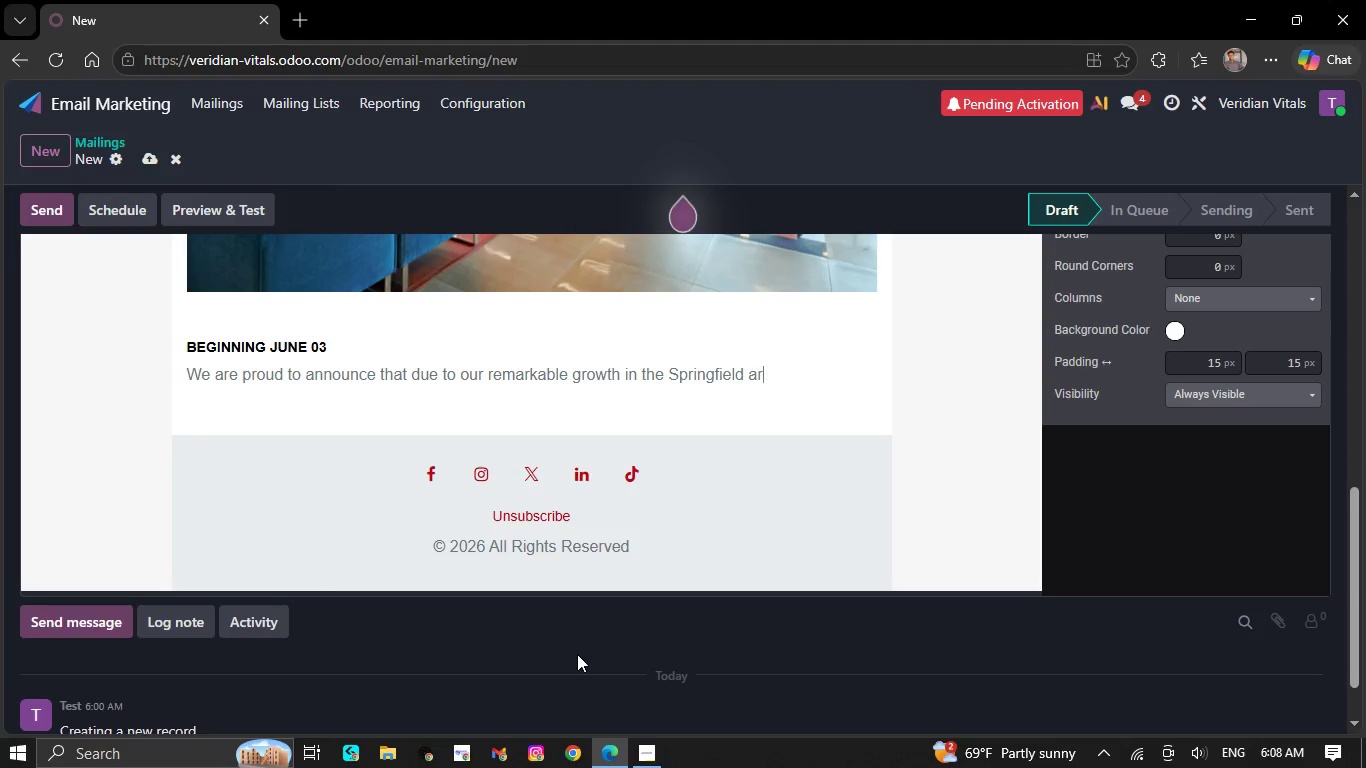 
key(Backspace)
 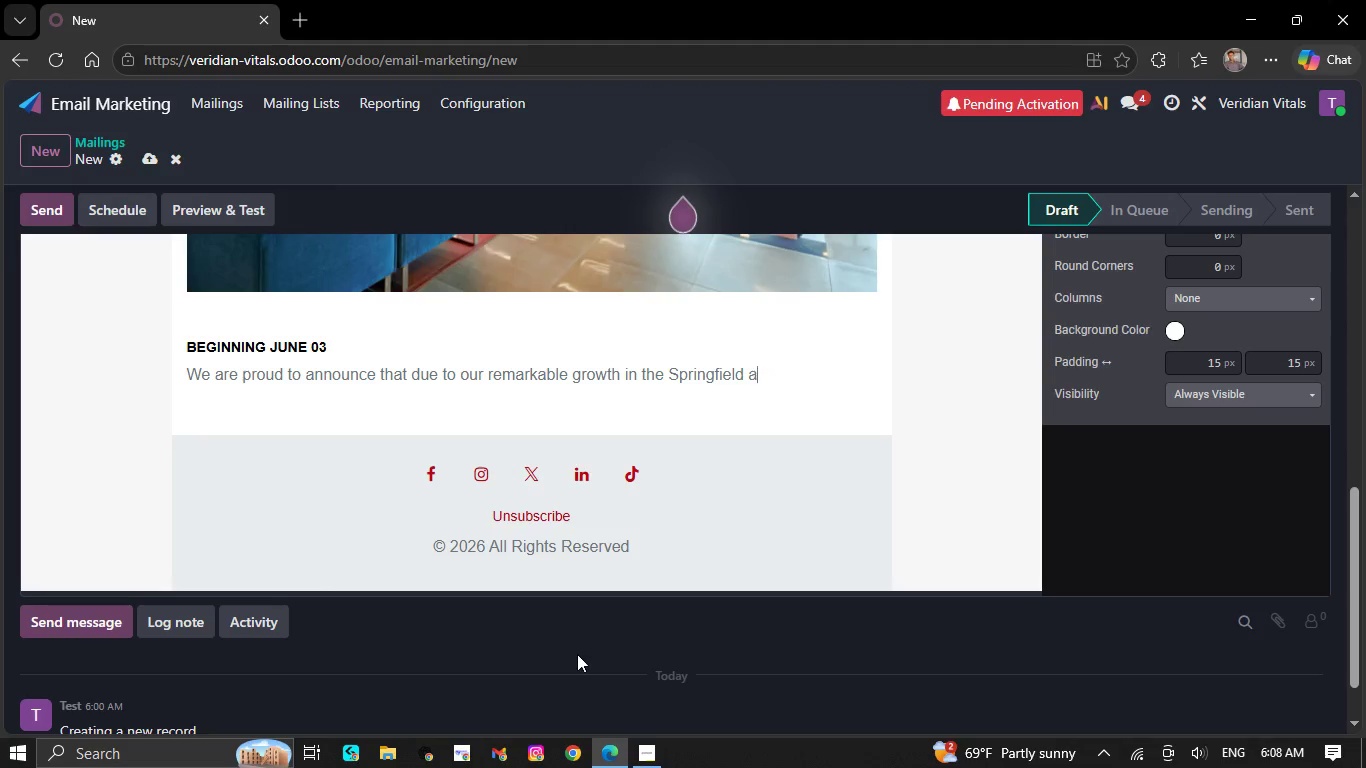 
key(Backspace)
 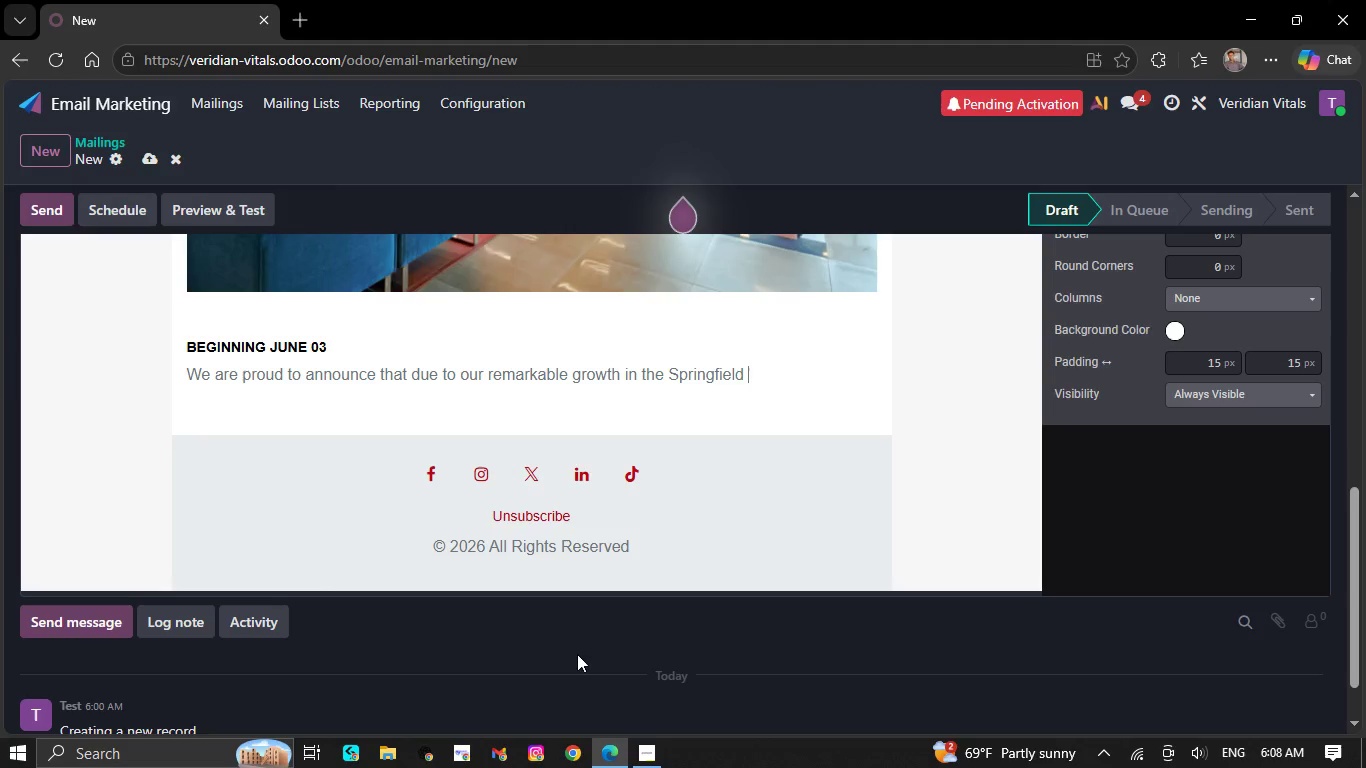 
key(Backspace)
 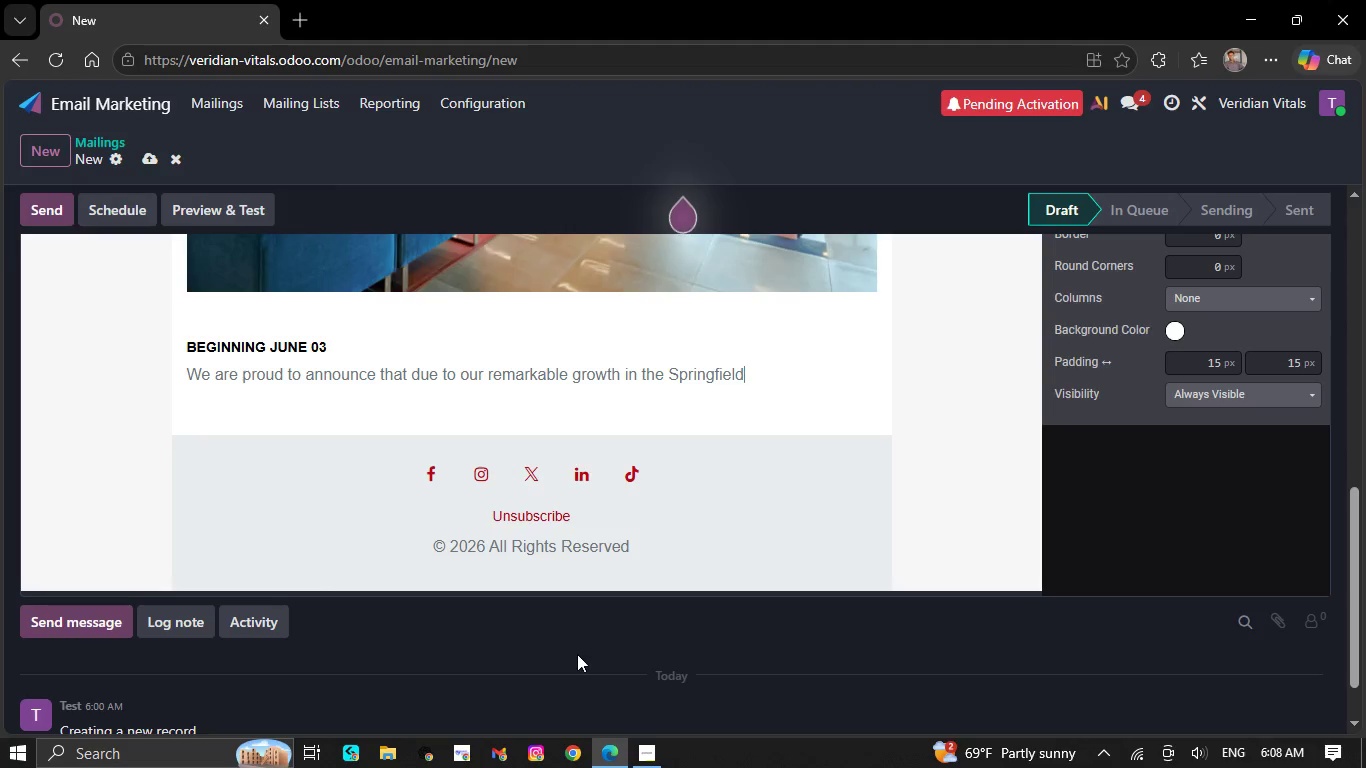 
key(Backspace)
 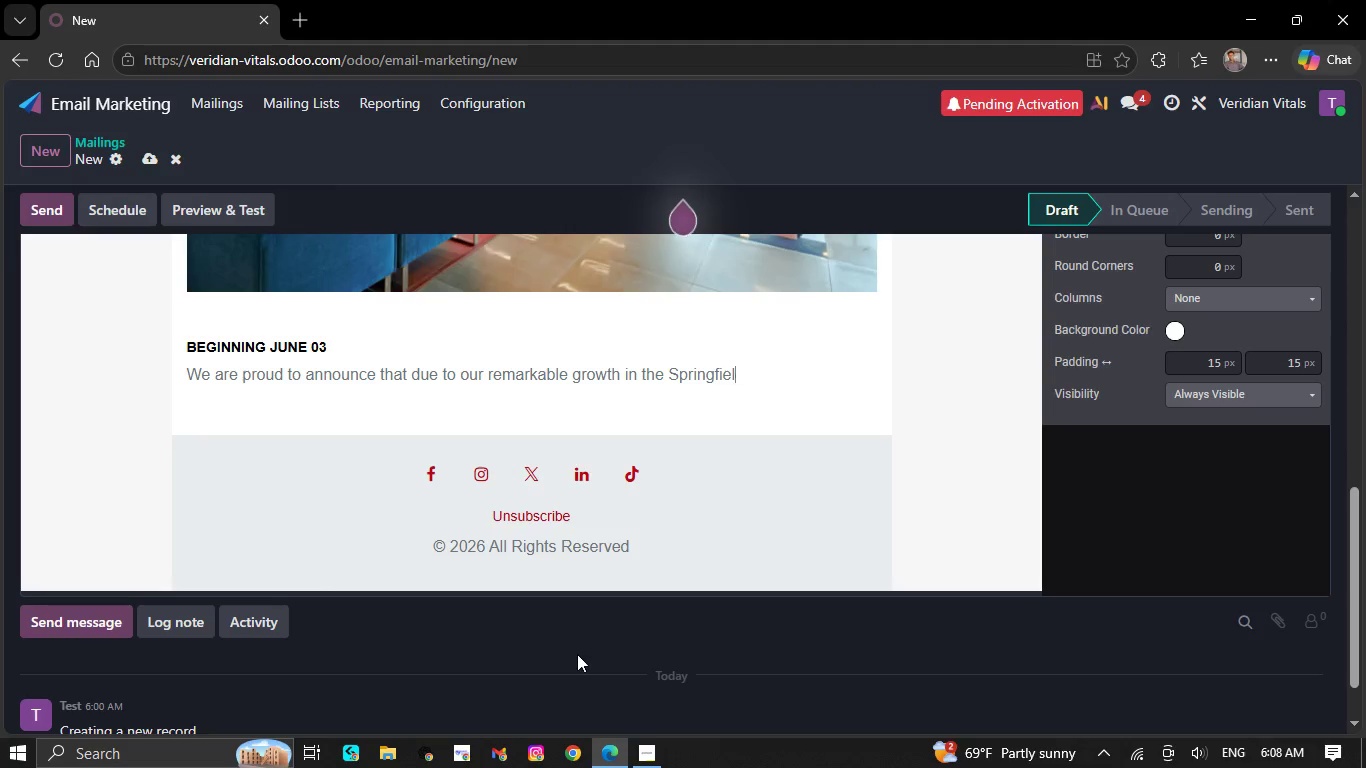 
key(Backspace)
 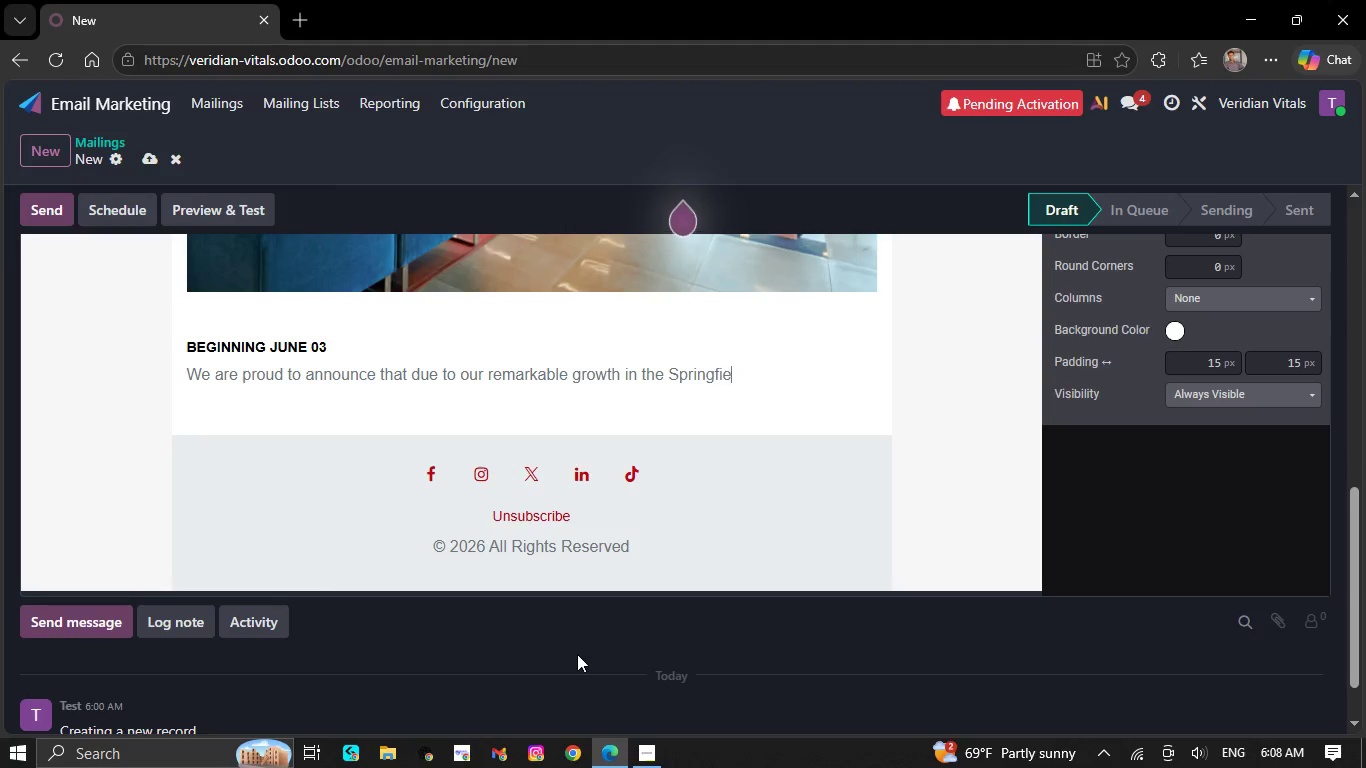 
key(Backspace)
 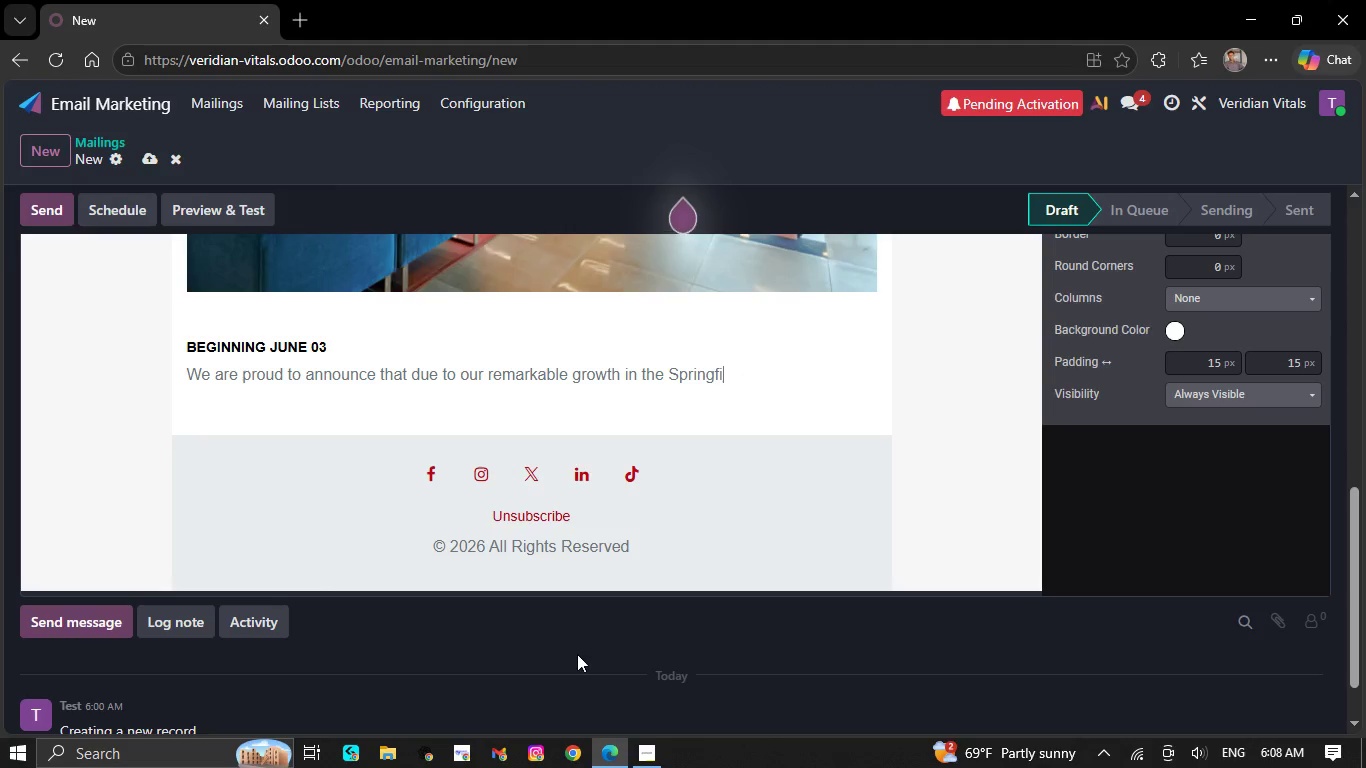 
key(Backspace)
 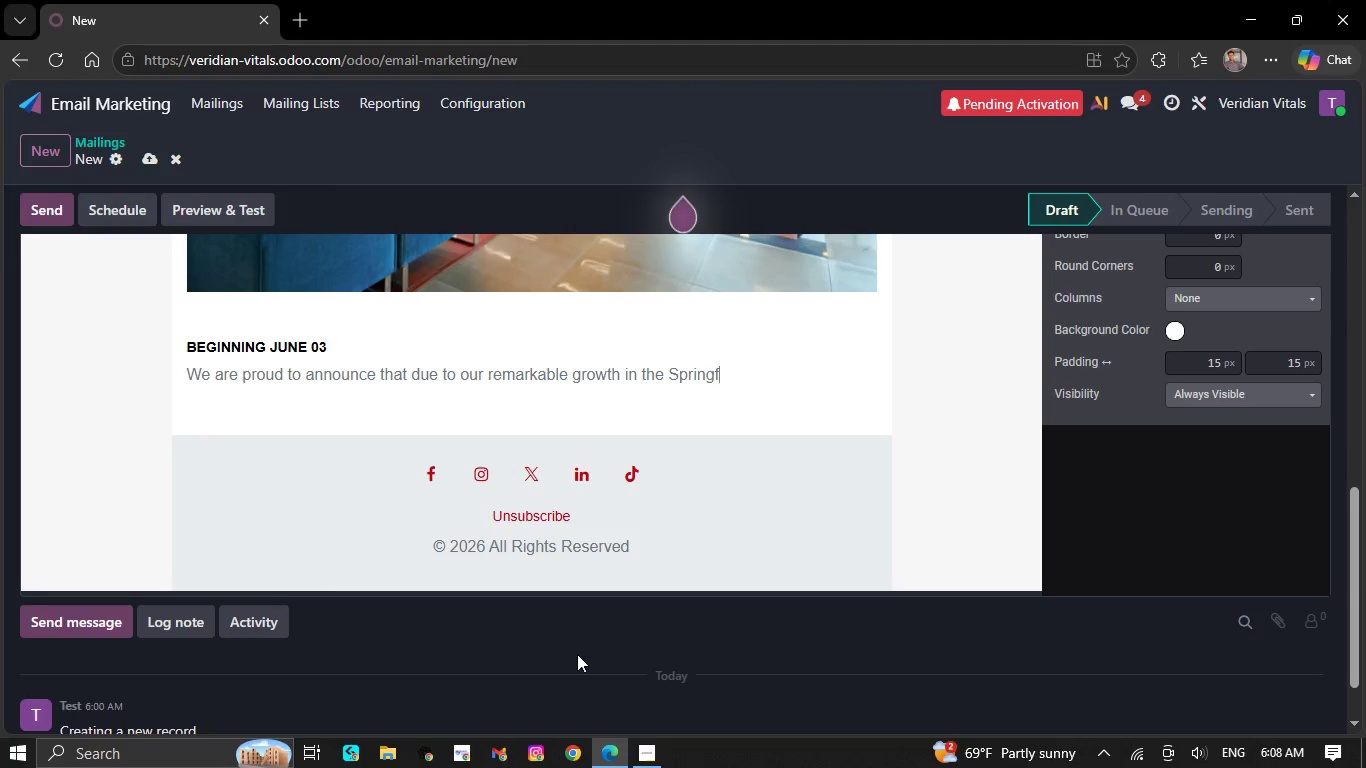 
key(Backspace)
 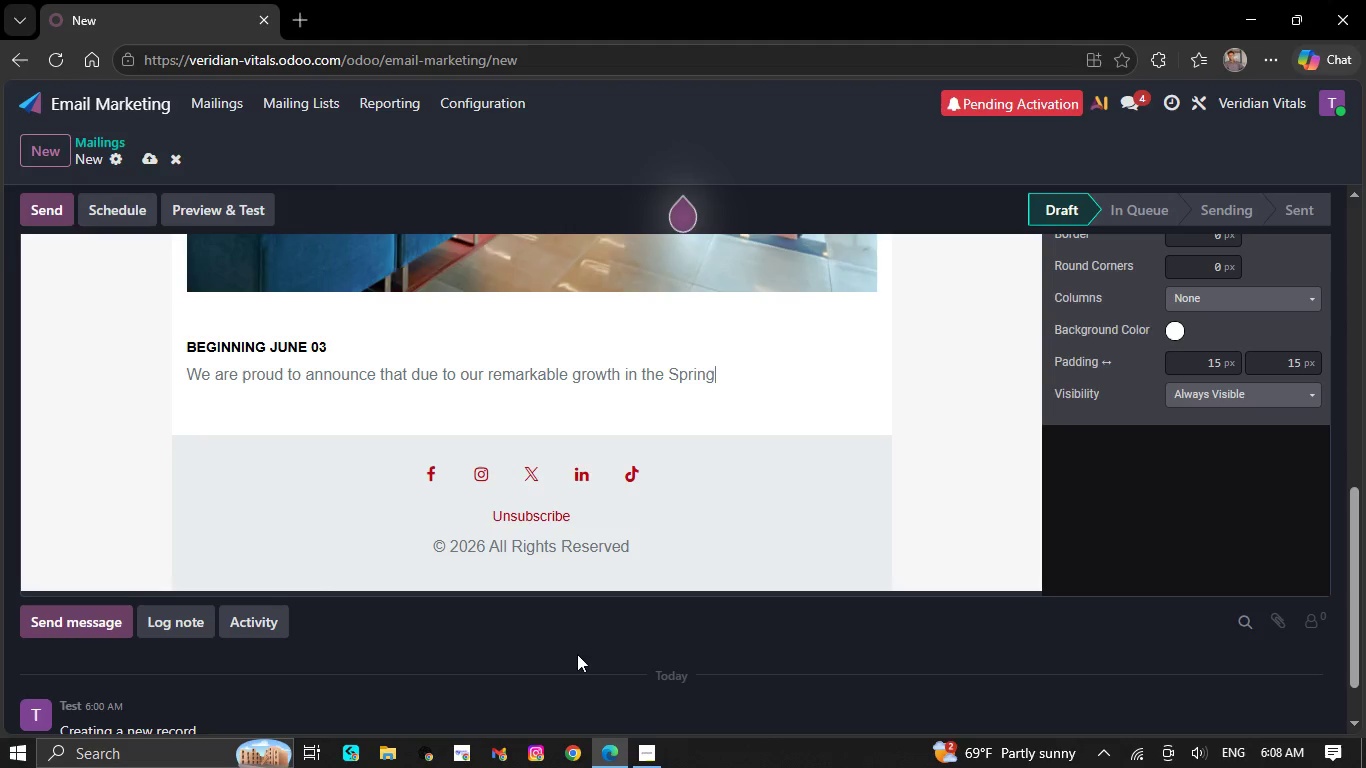 
key(Backspace)
 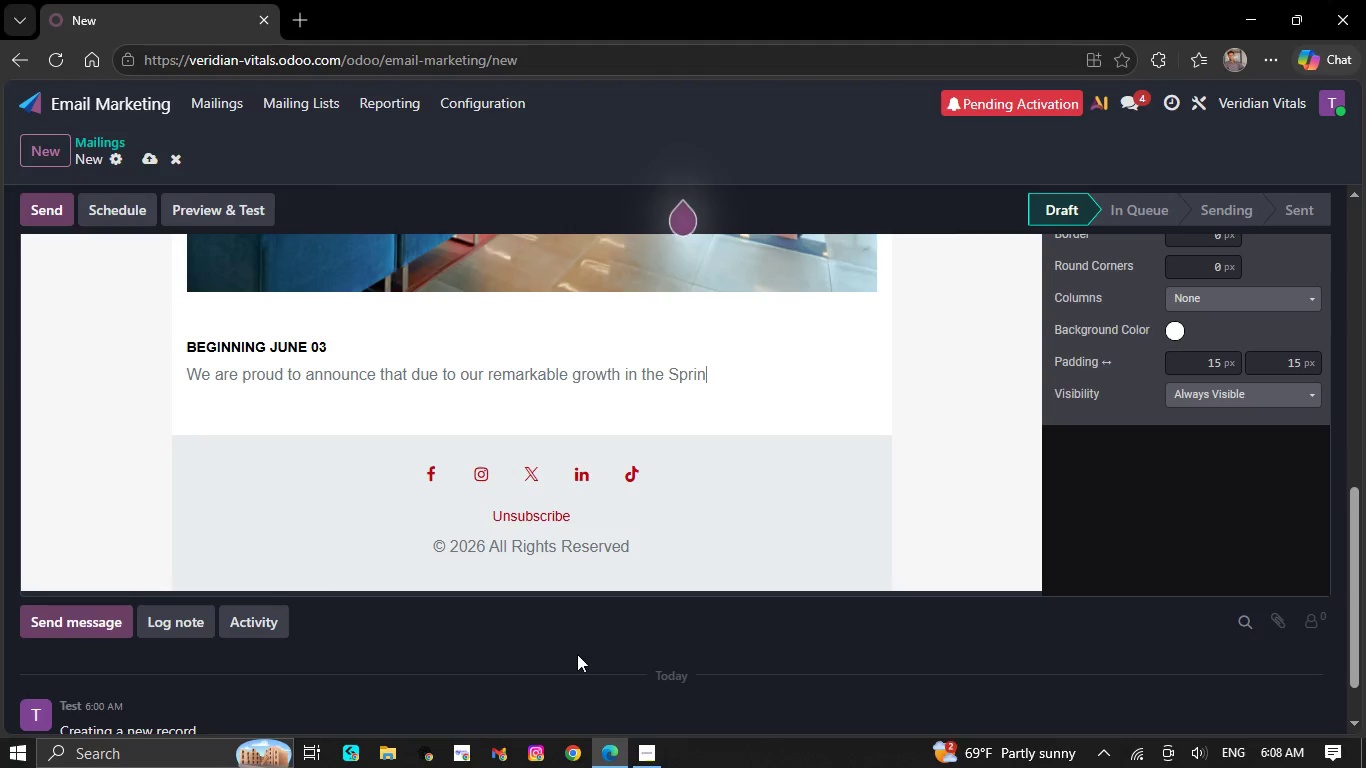 
key(Backspace)
 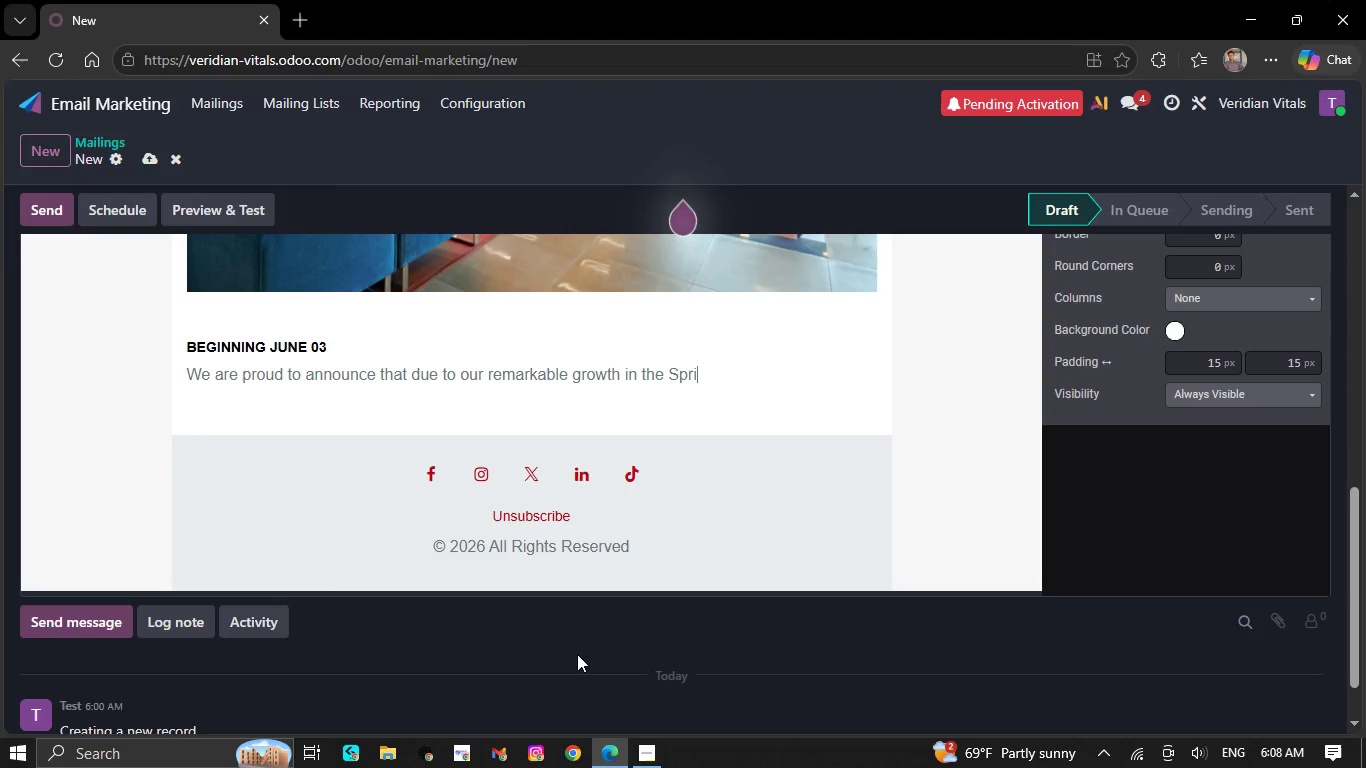 
key(Backspace)
 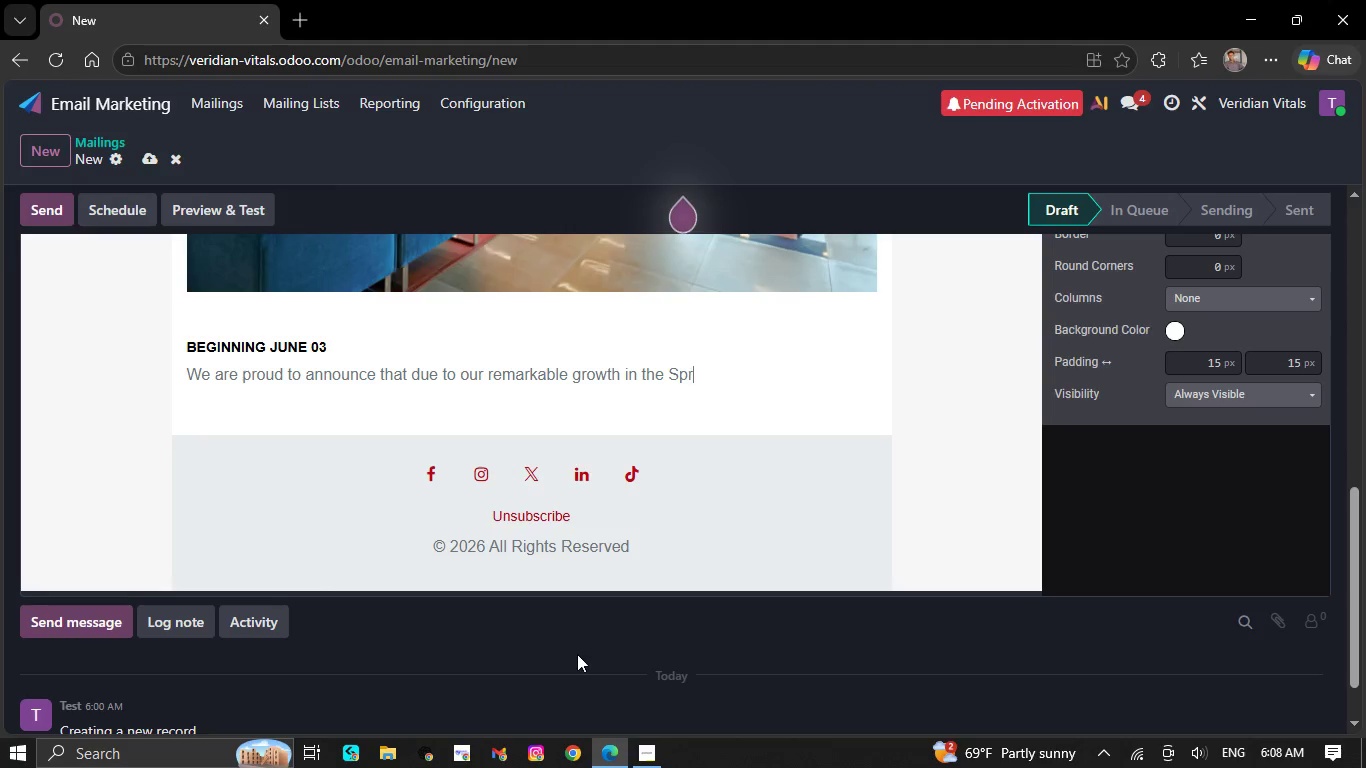 
key(Backspace)
 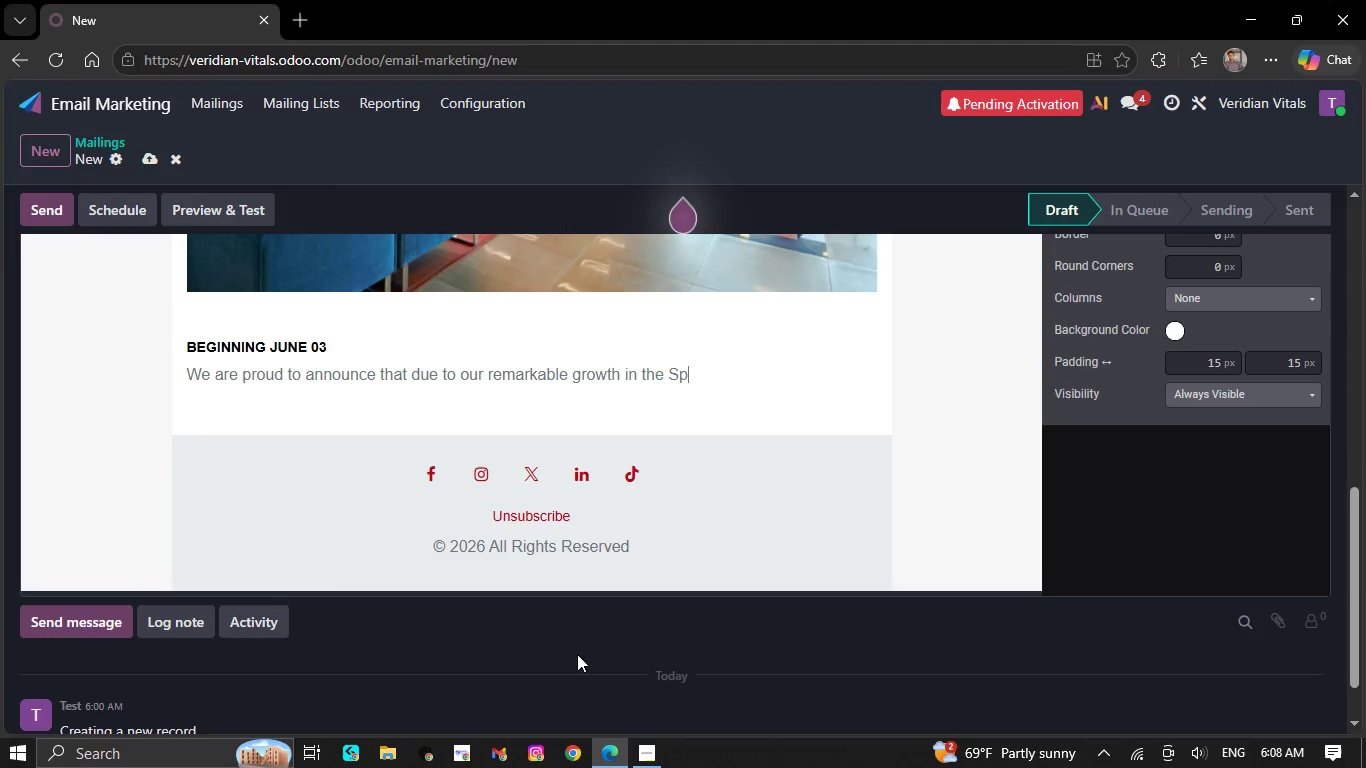 
key(Backspace)
 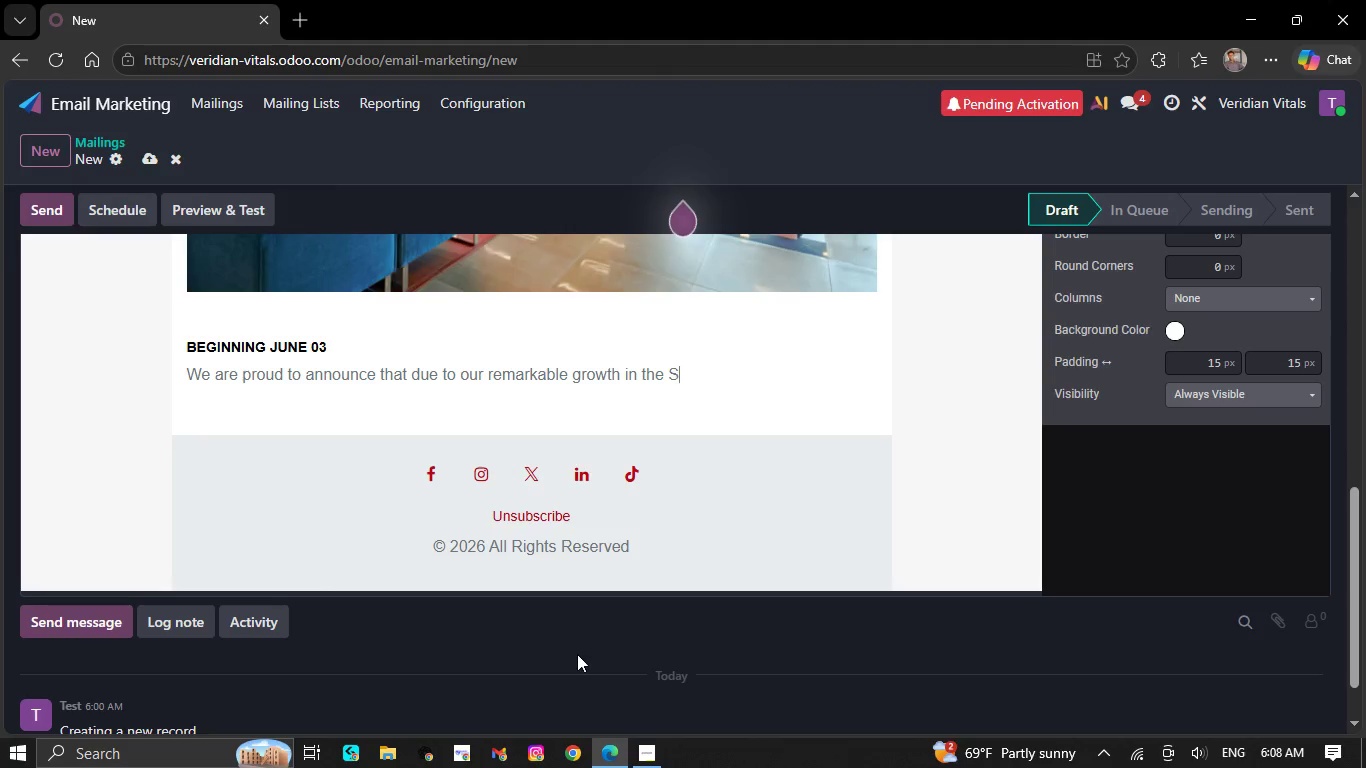 
key(Backspace)
 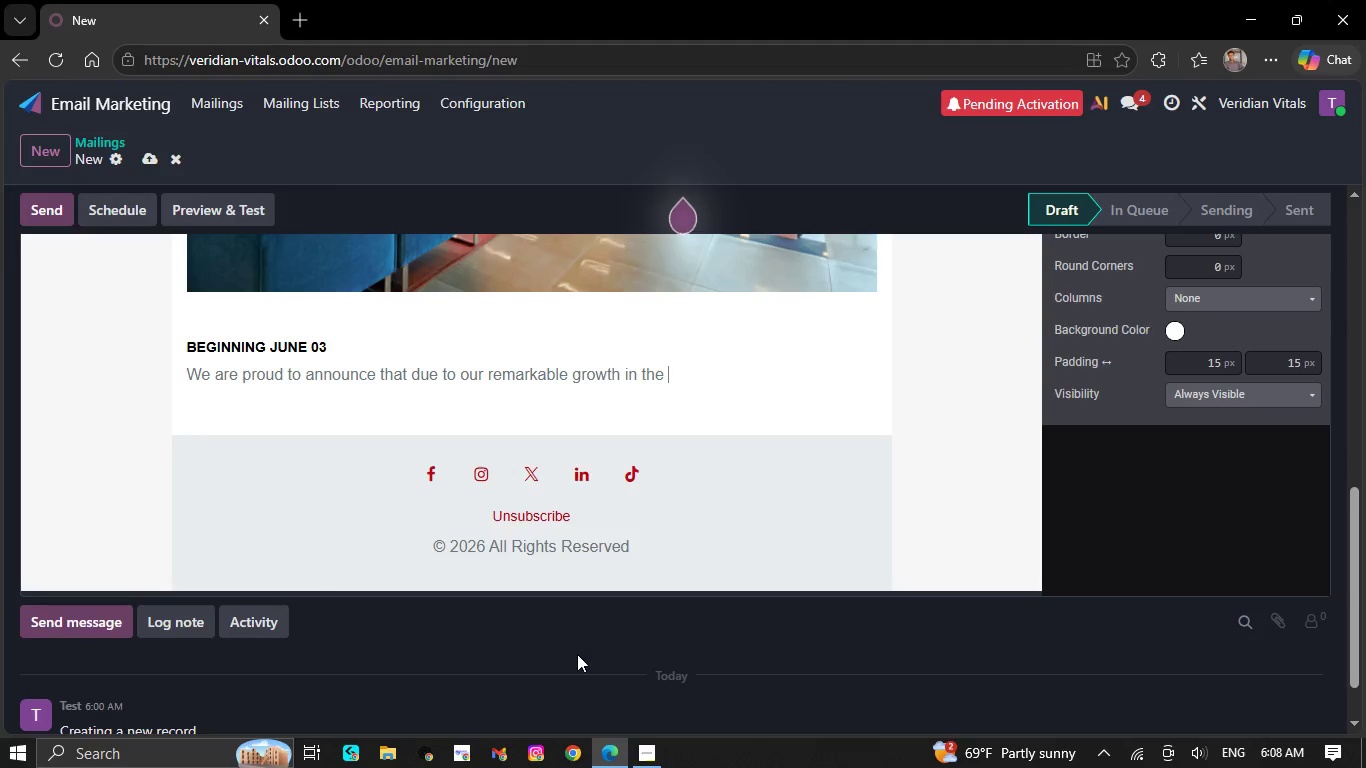 
wait(21.12)
 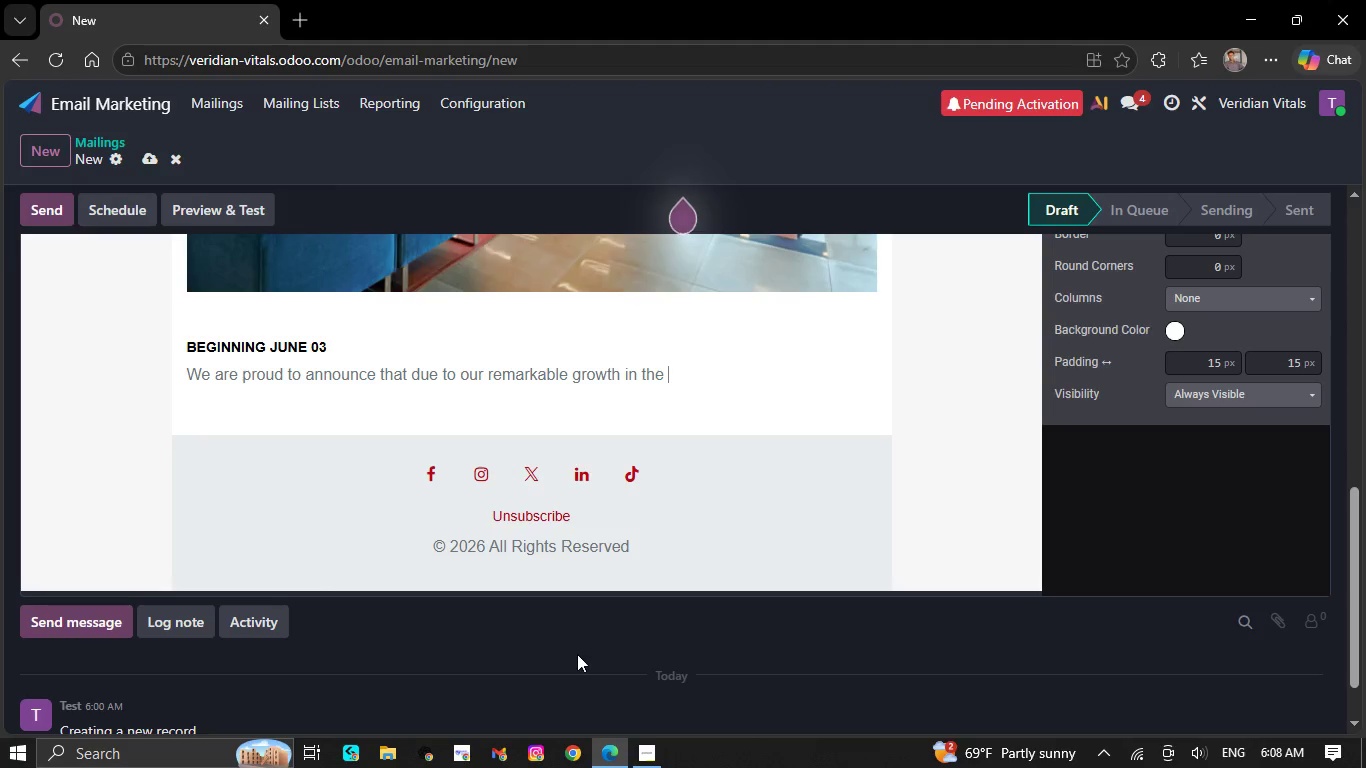 
key(Backspace)
 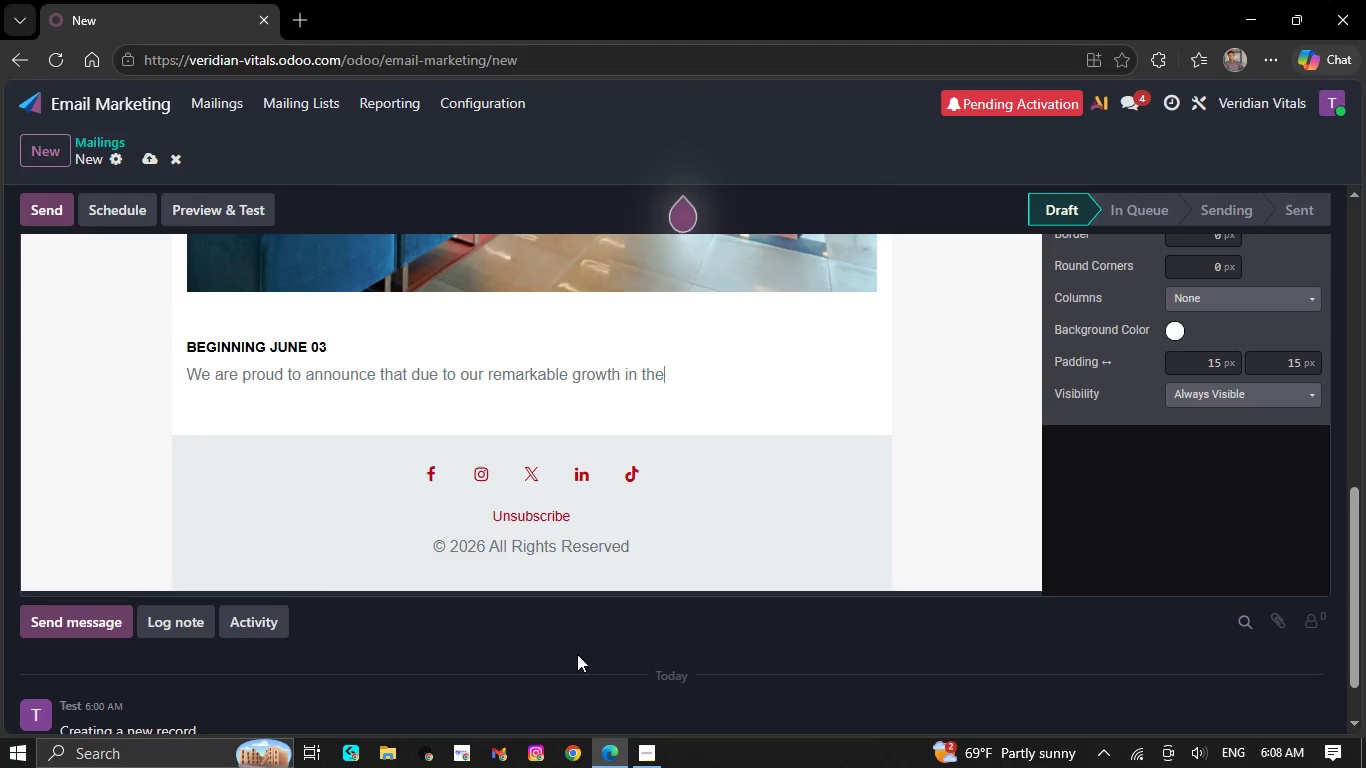 
key(Backspace)
 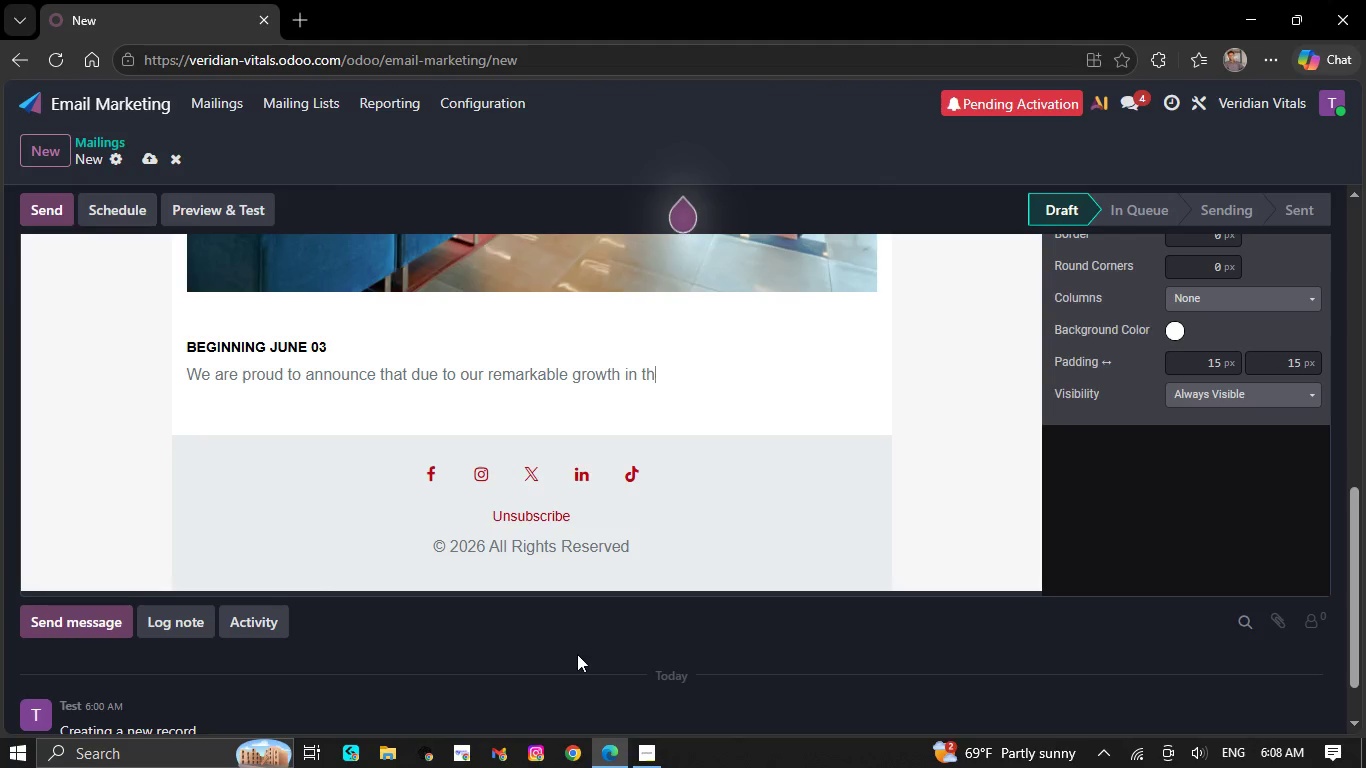 
key(Backspace)
 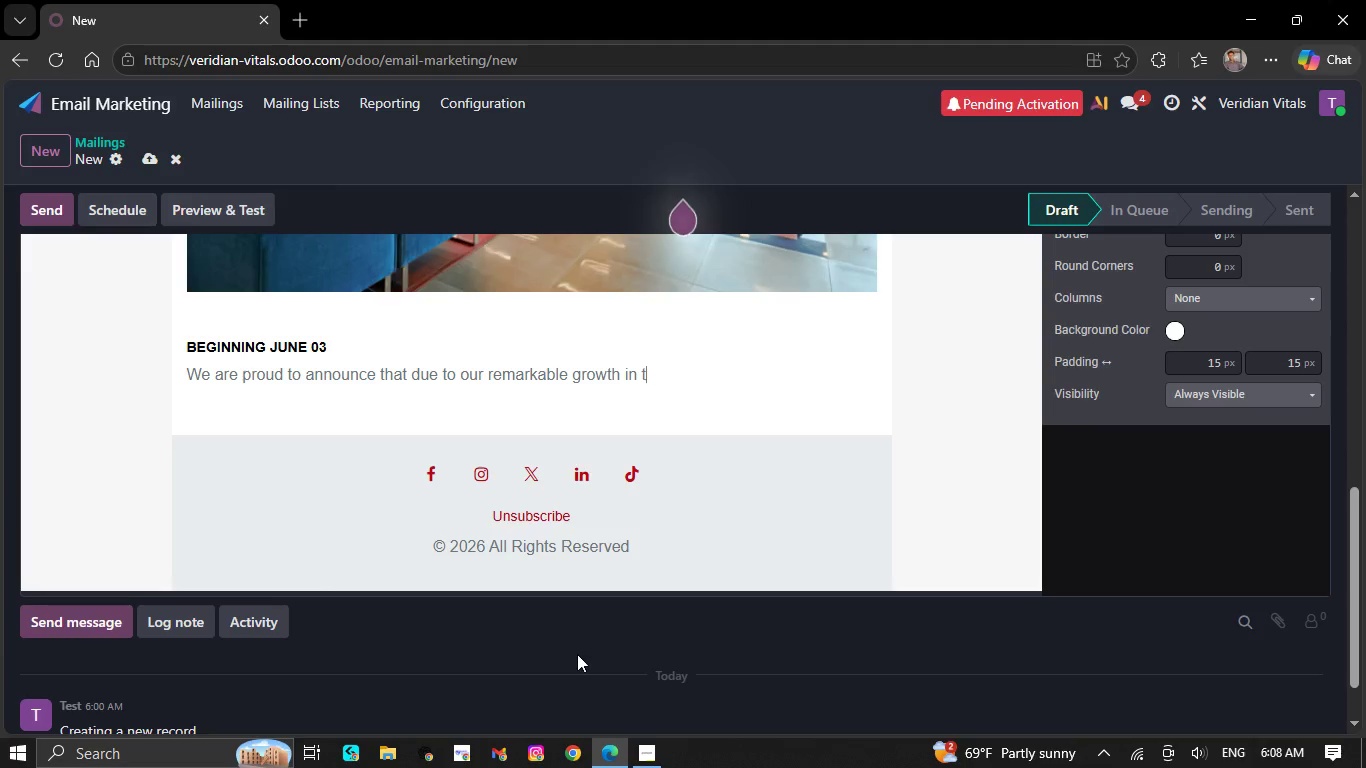 
key(Backspace)
 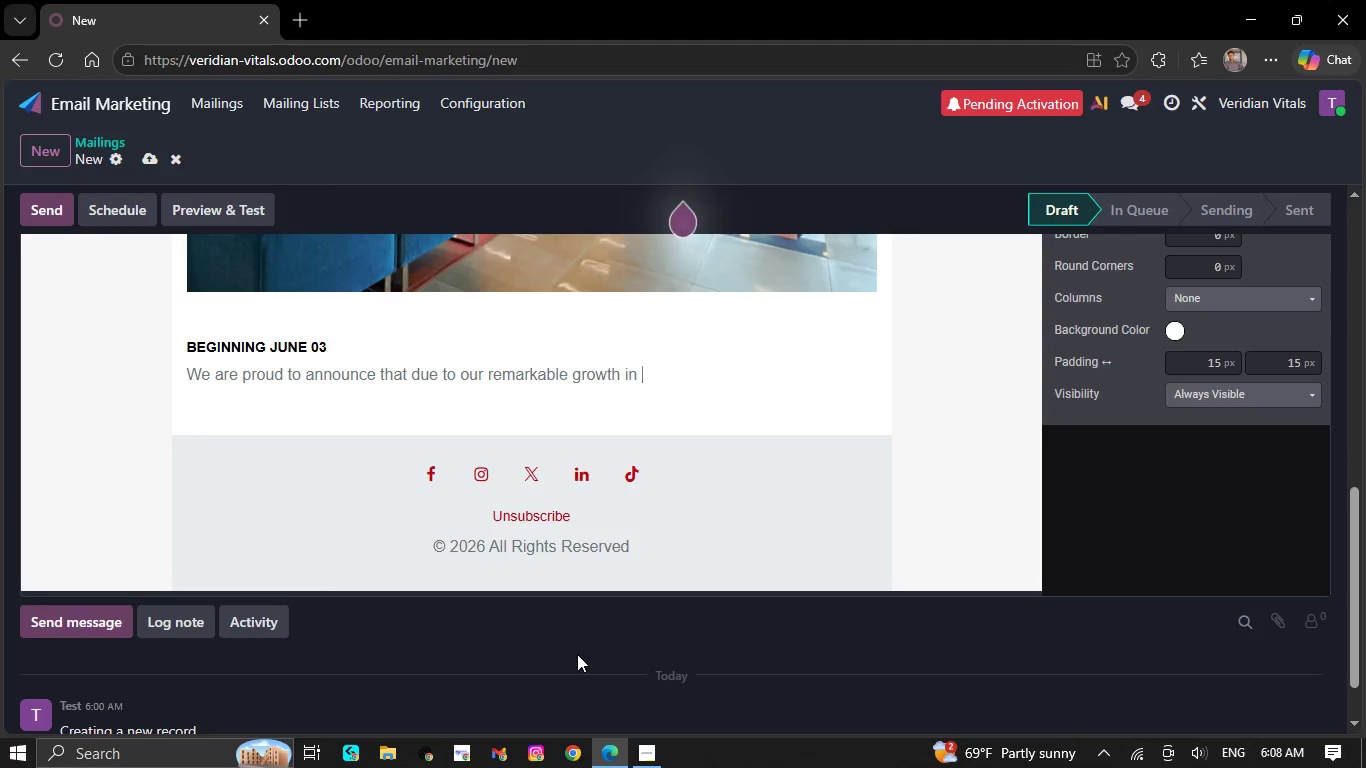 
key(Backspace)
 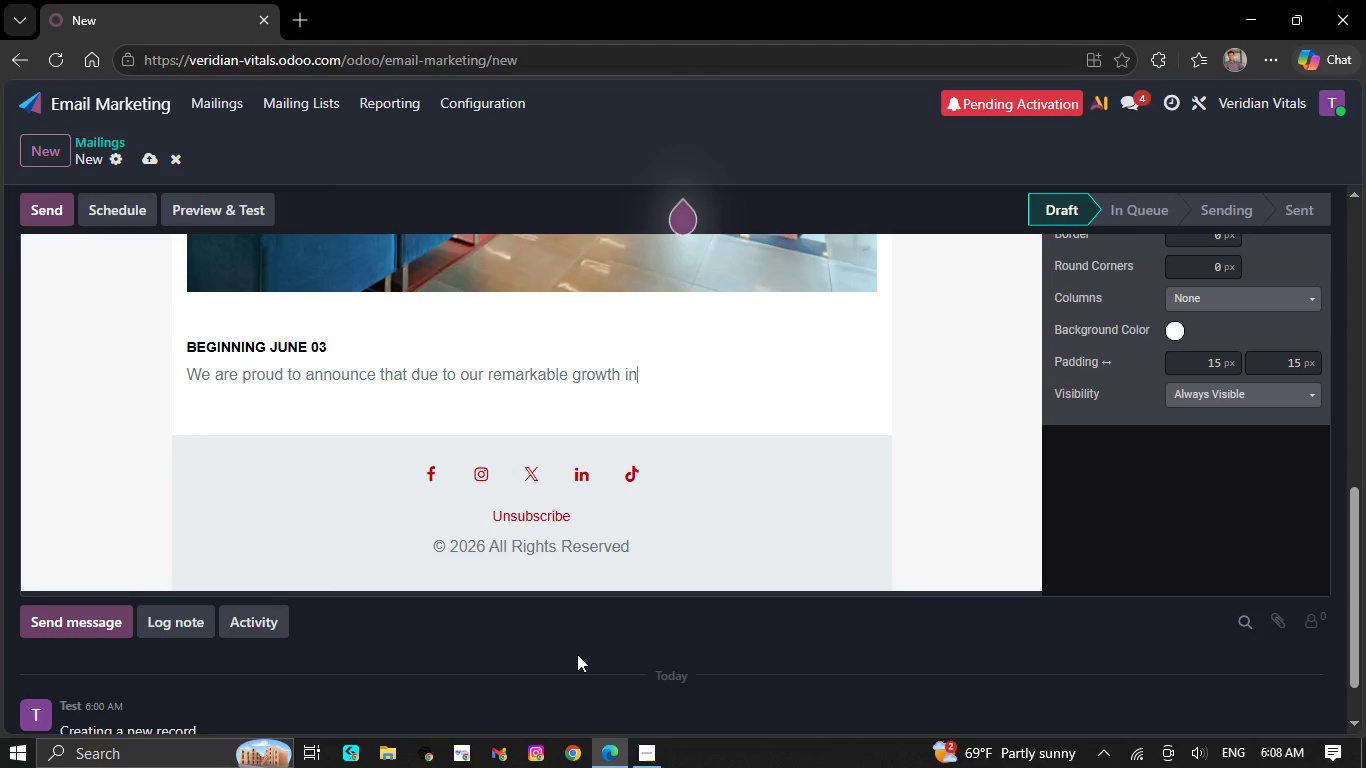 
key(Backspace)
 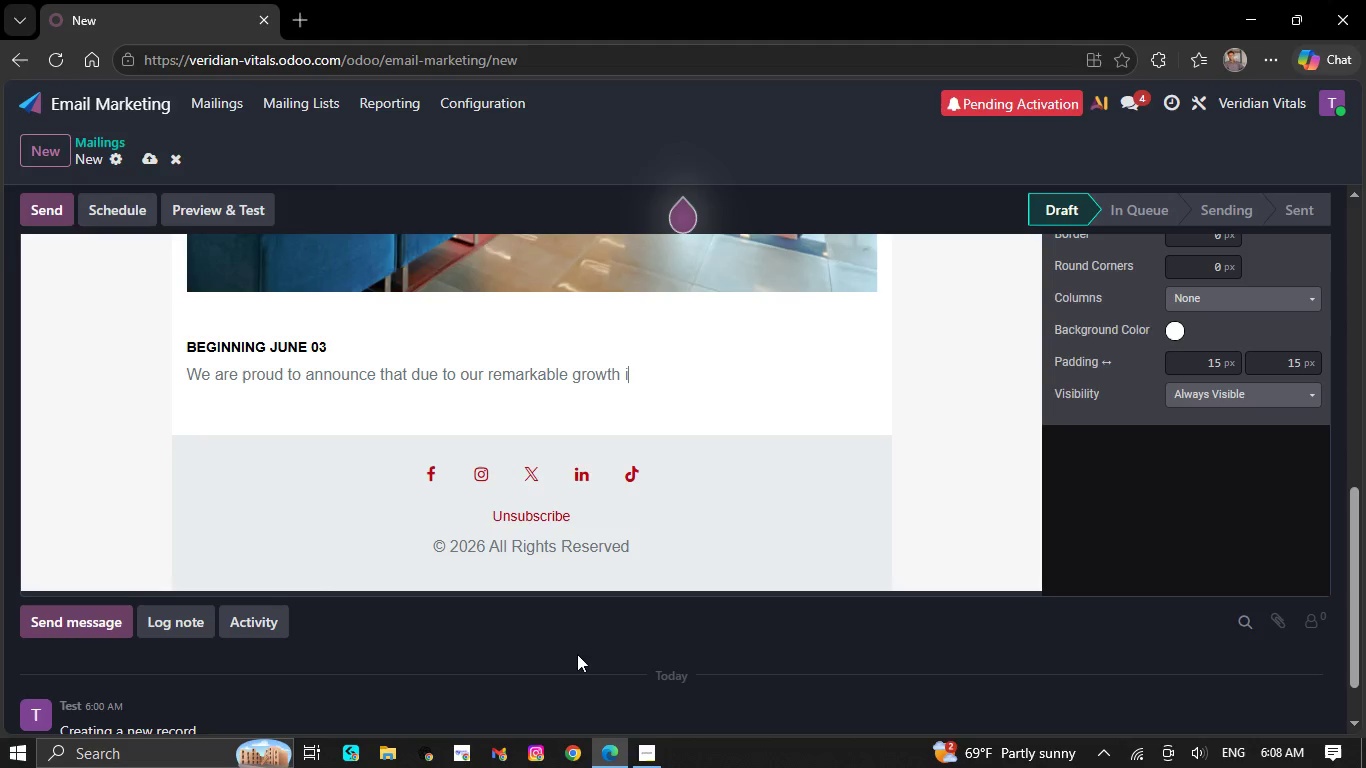 
key(Backspace)
 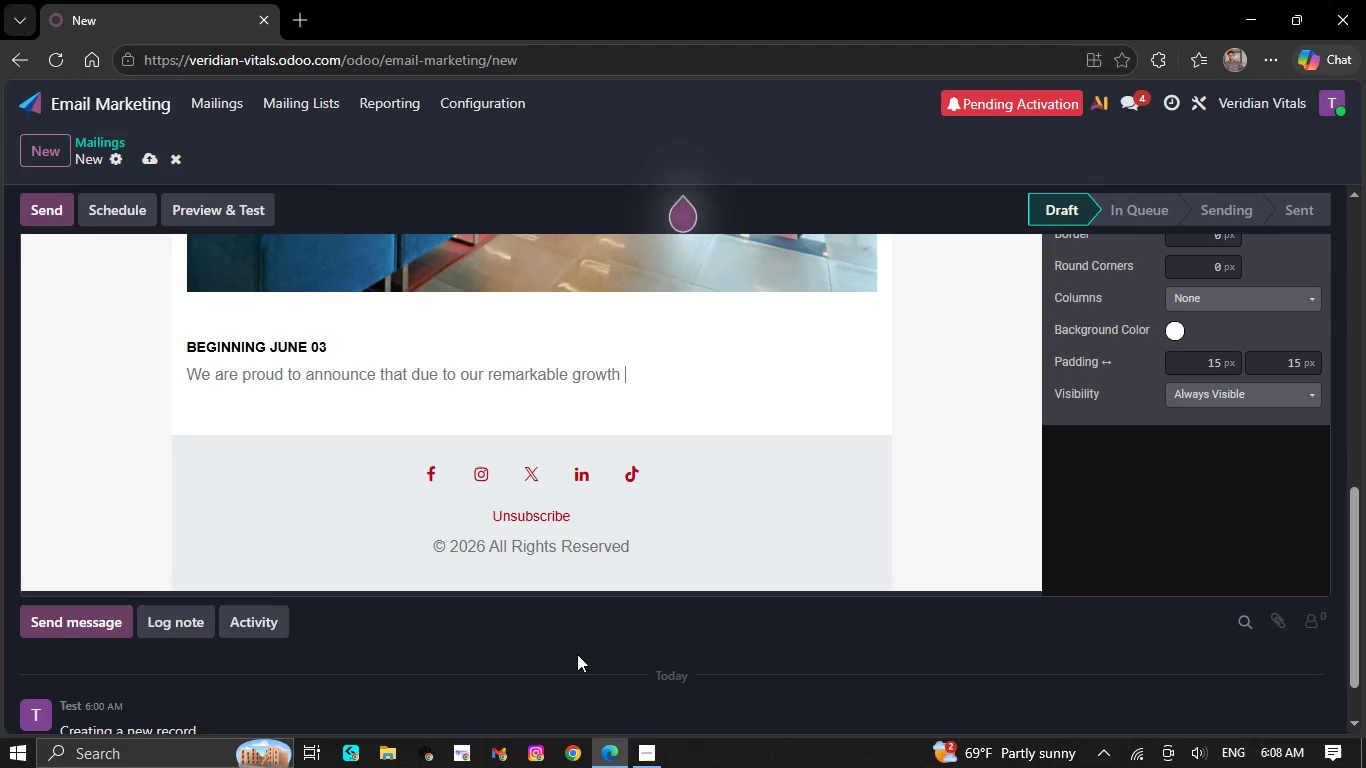 
key(Backspace)
 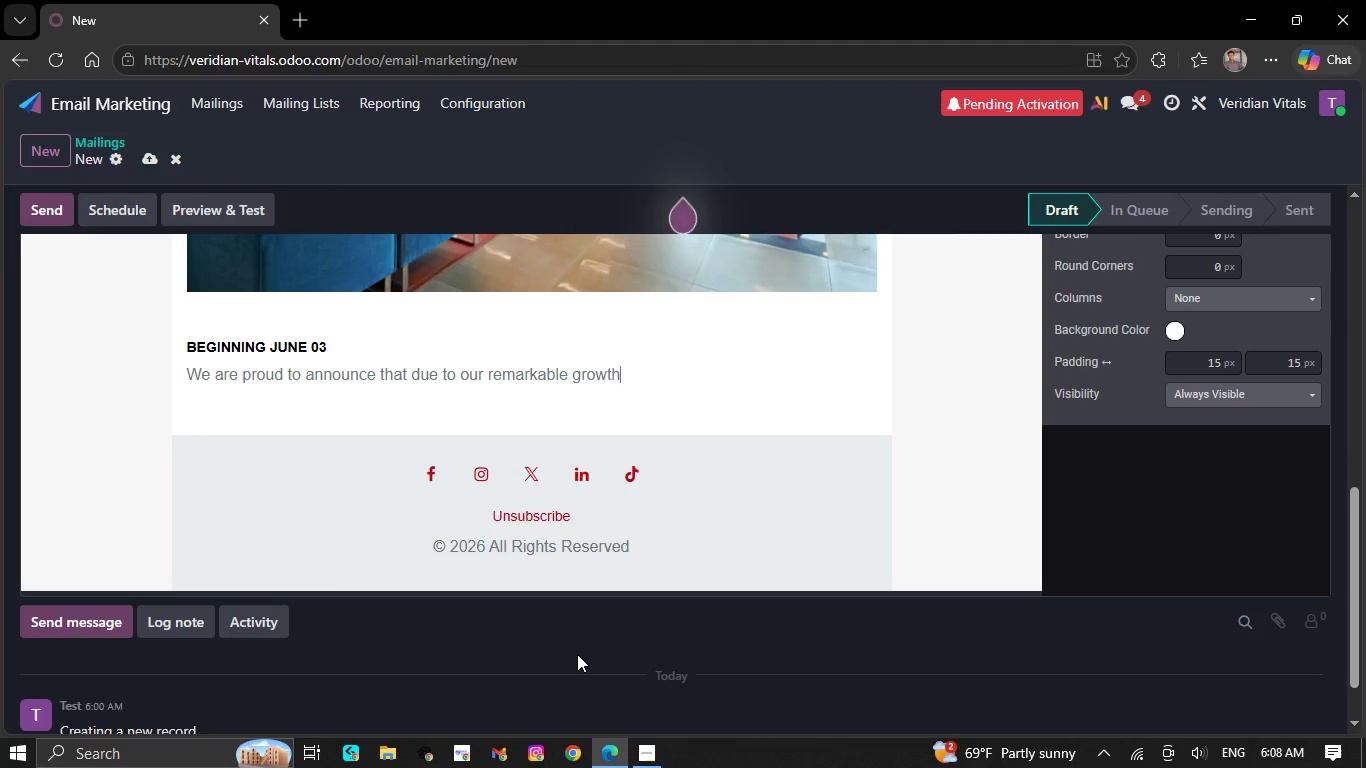 
key(Backspace)
 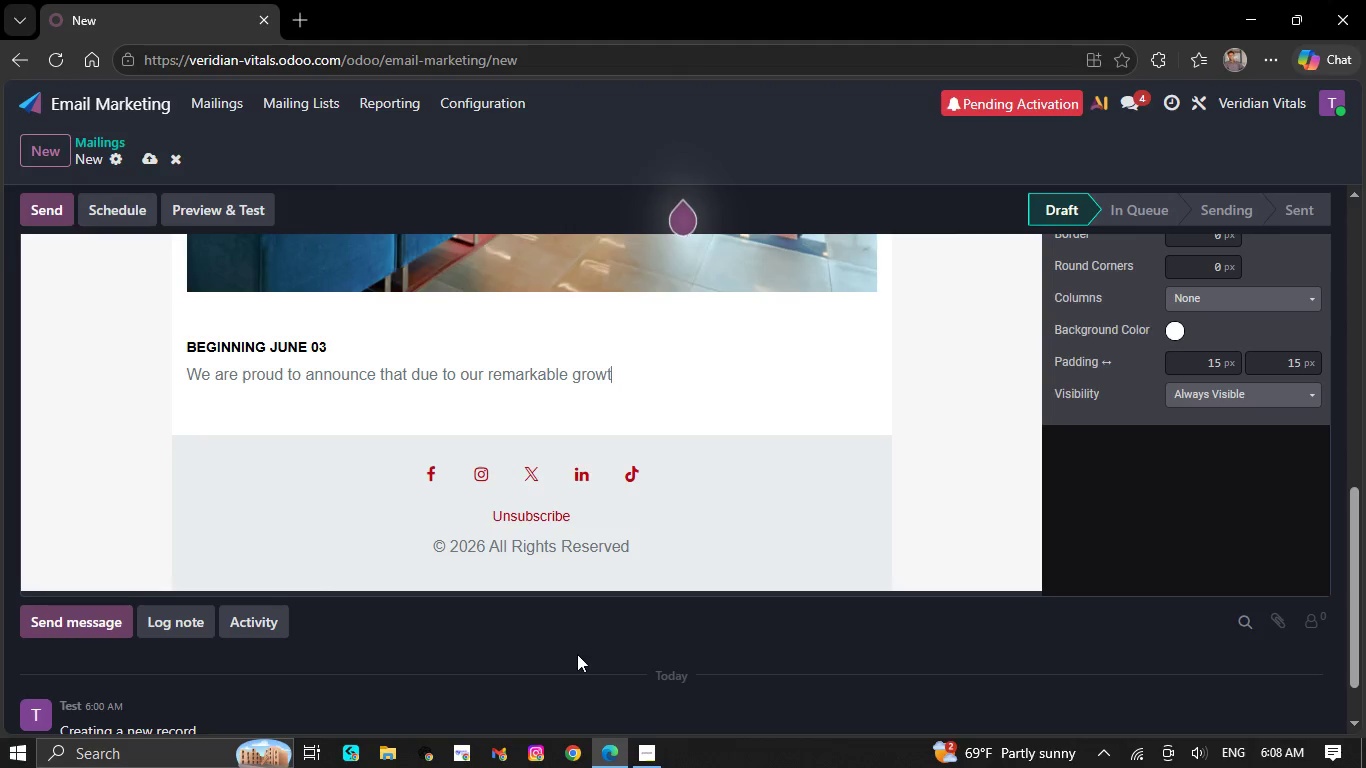 
key(Backspace)
 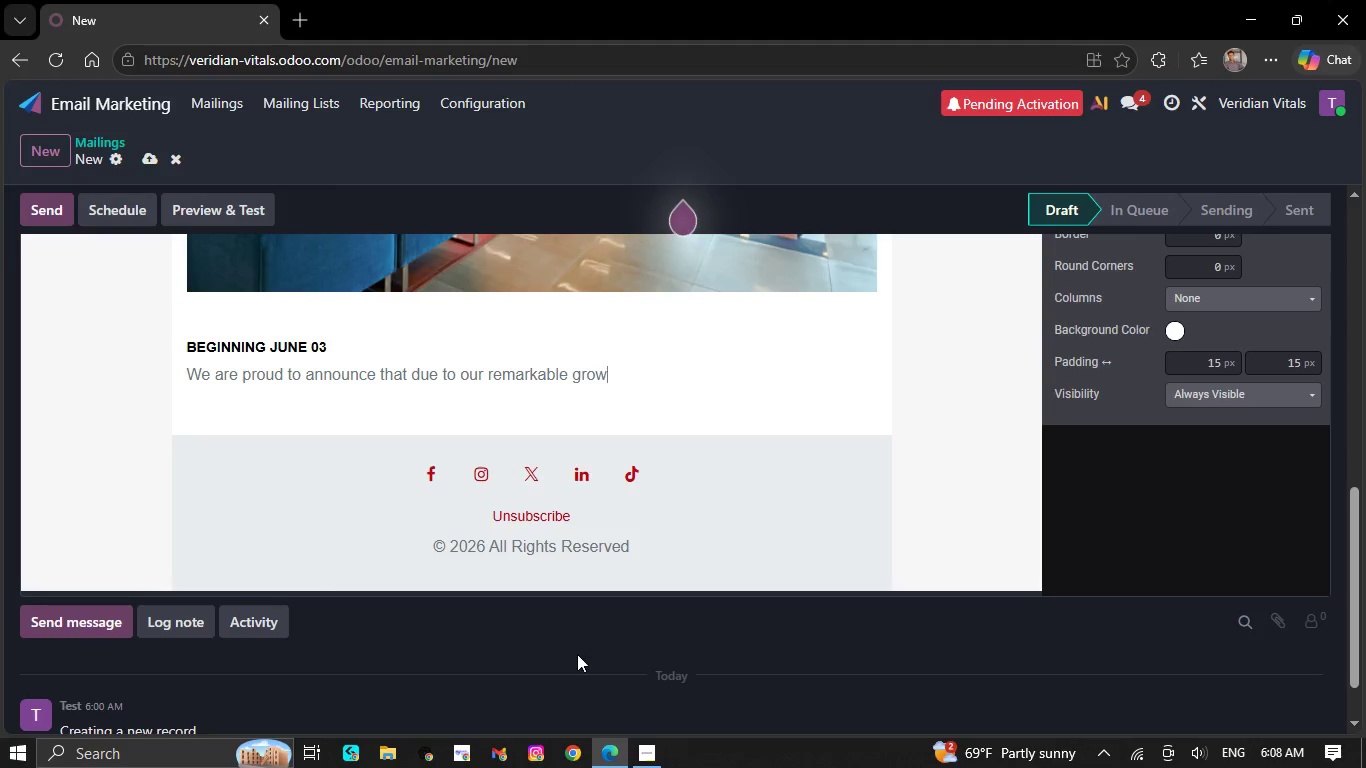 
key(Backspace)
 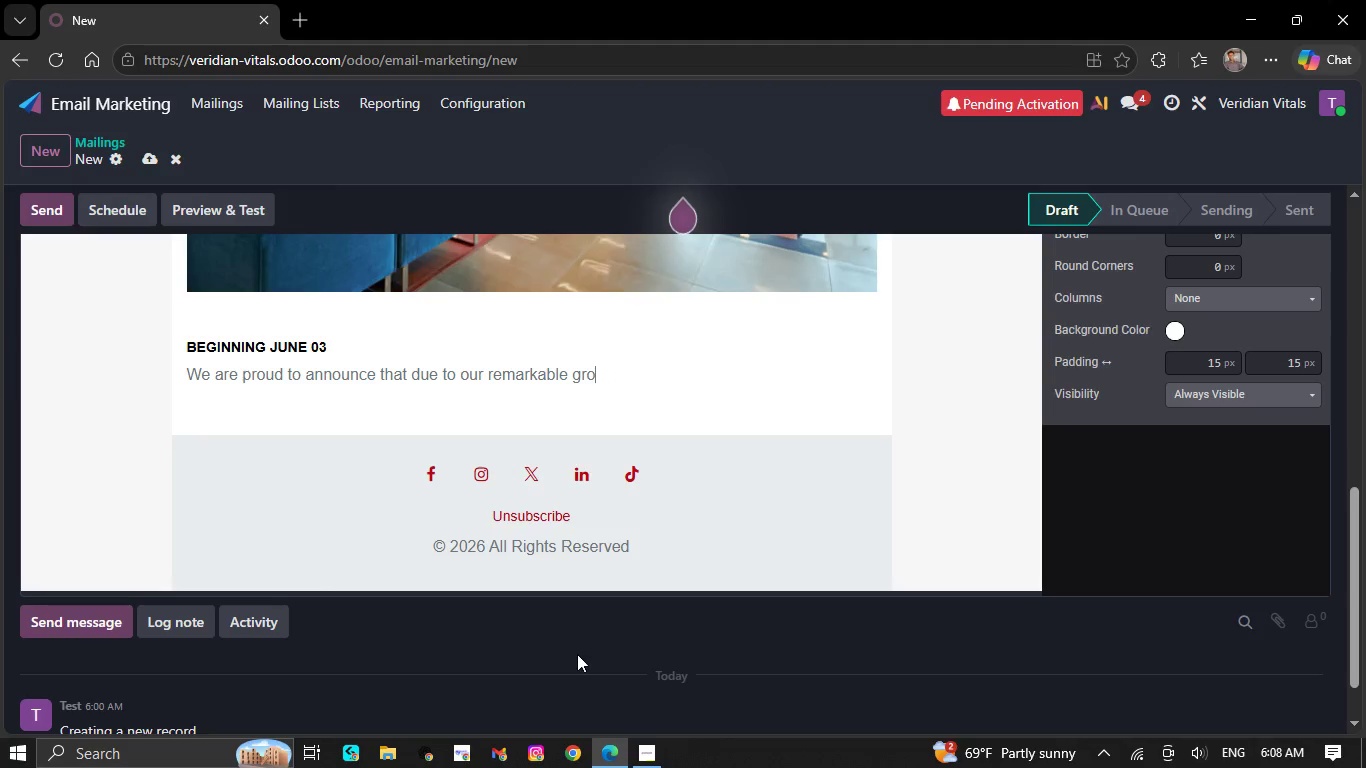 
key(Backspace)
 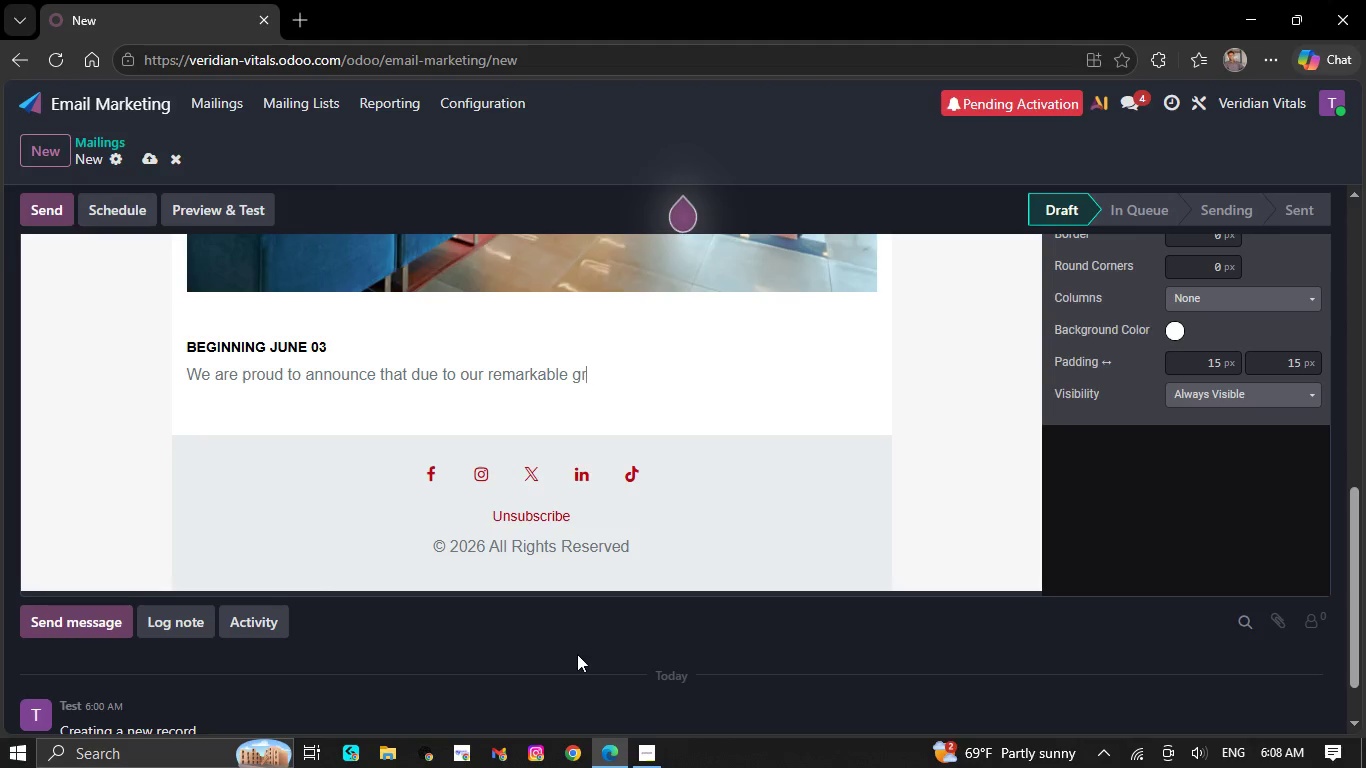 
key(Backspace)
 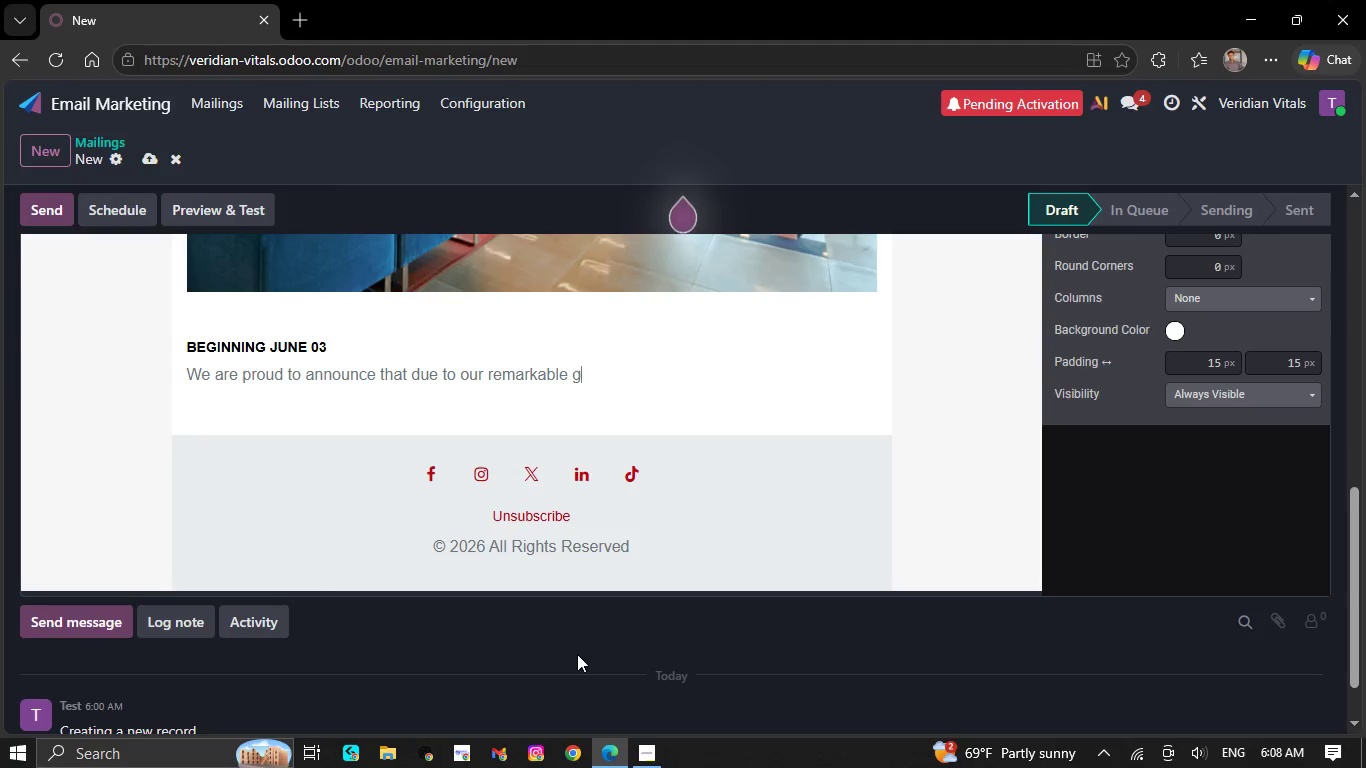 
key(Backspace)
 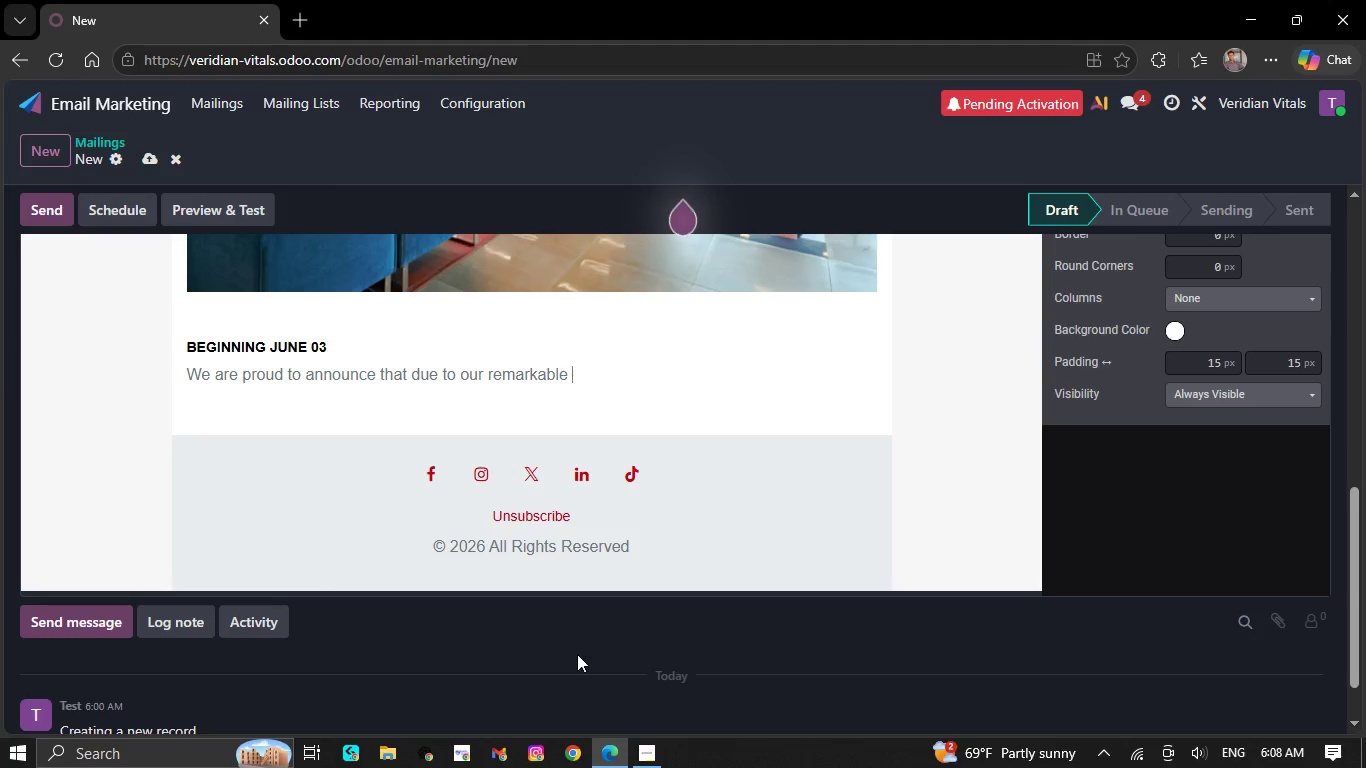 
key(Backspace)
 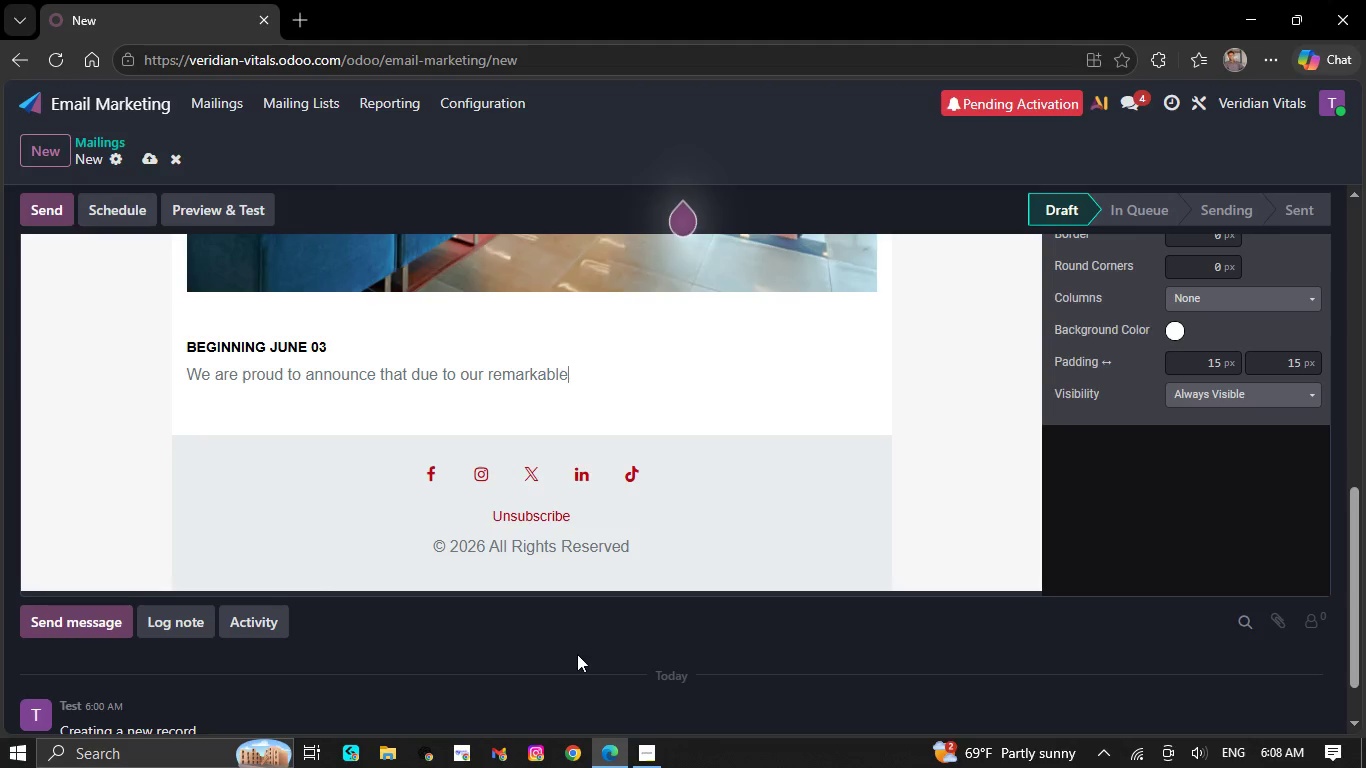 
key(Backspace)
 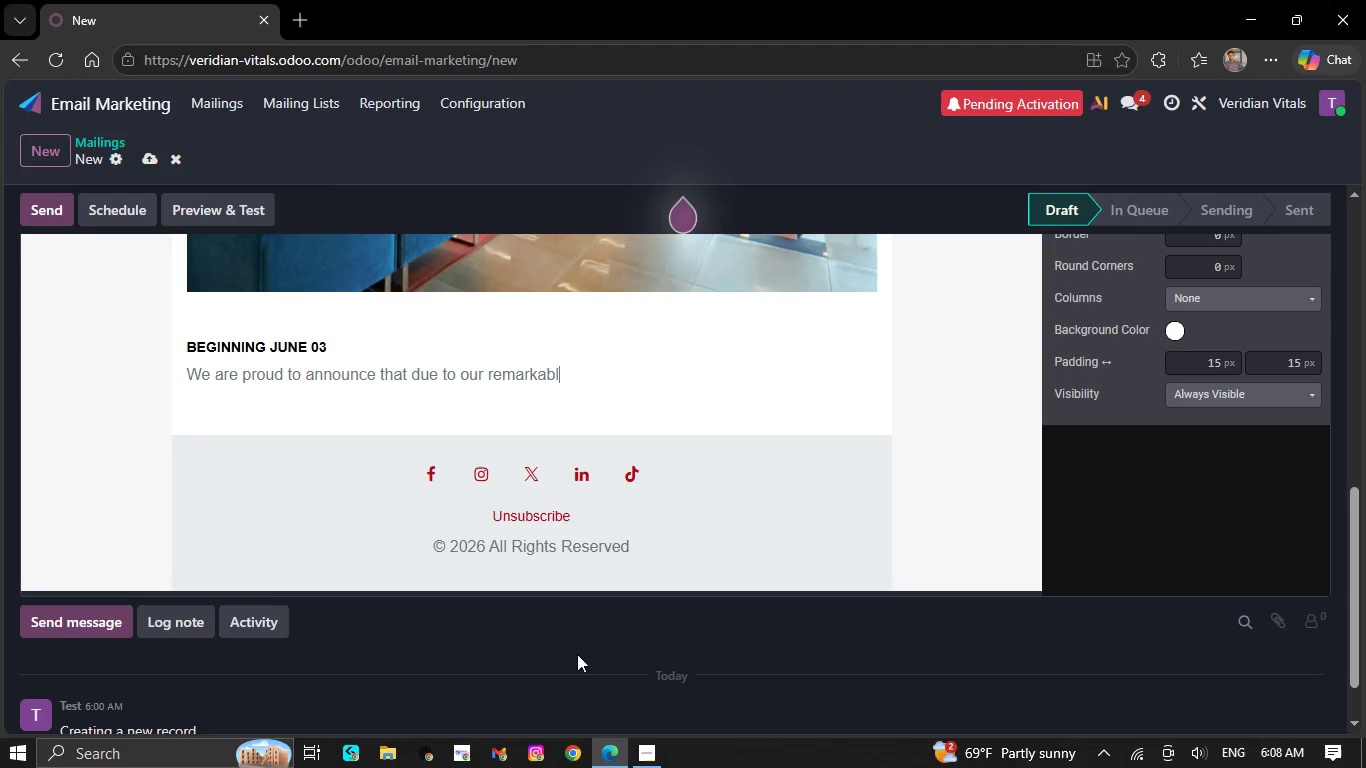 
key(Backspace)
 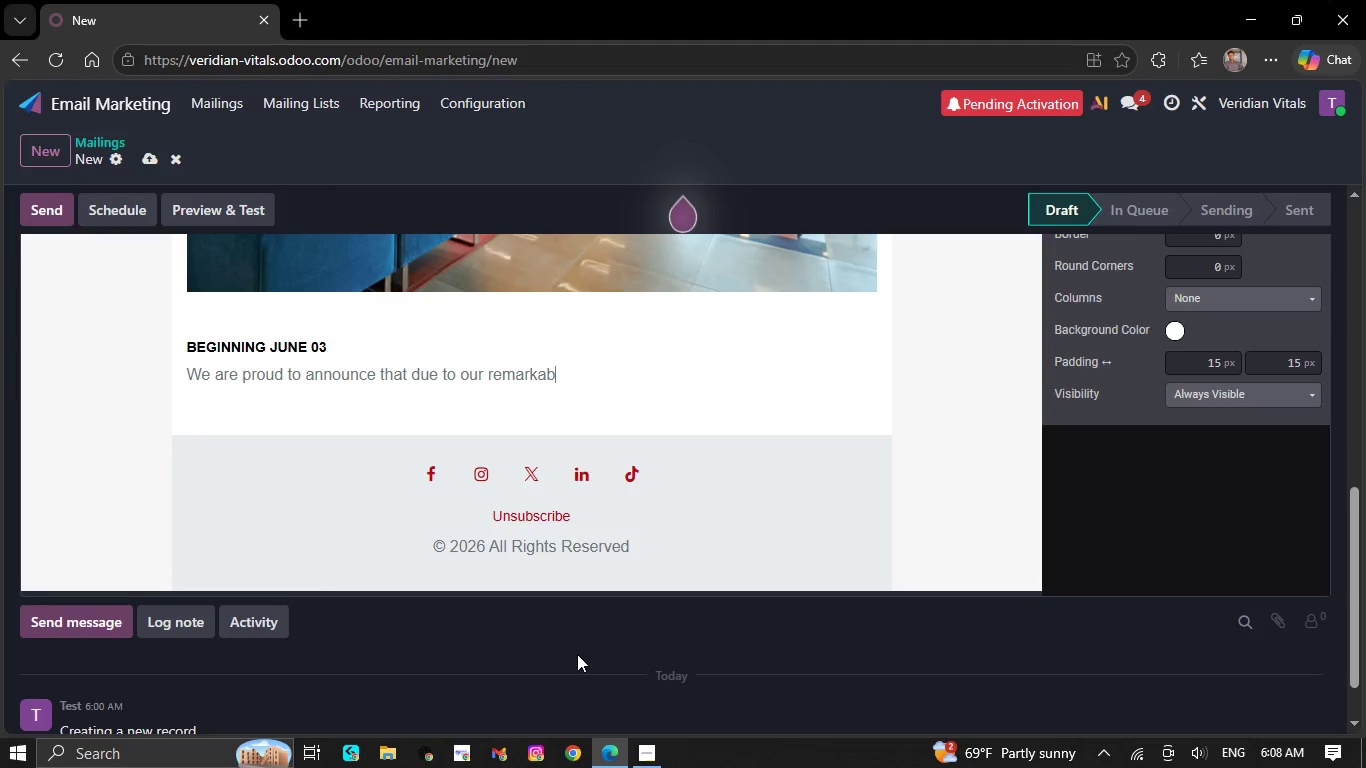 
key(Backspace)
 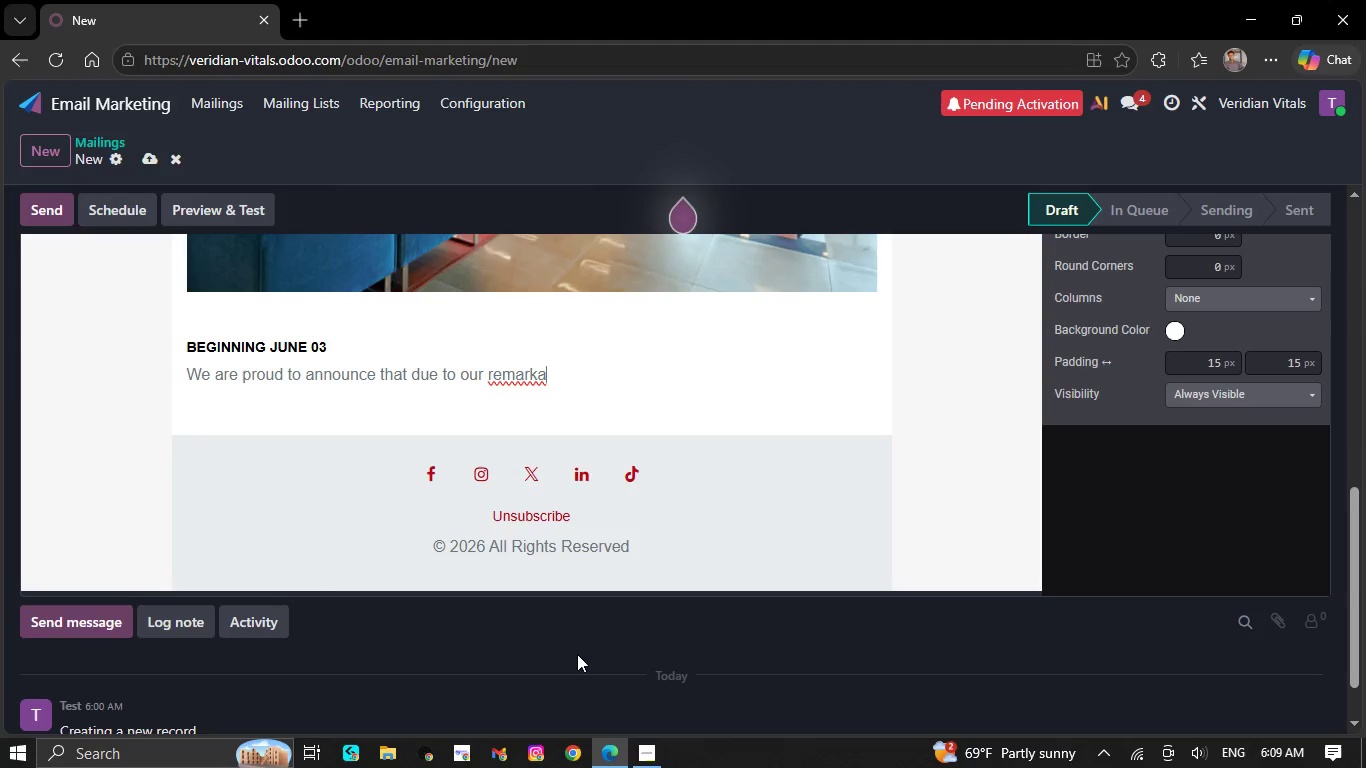 
wait(86.02)
 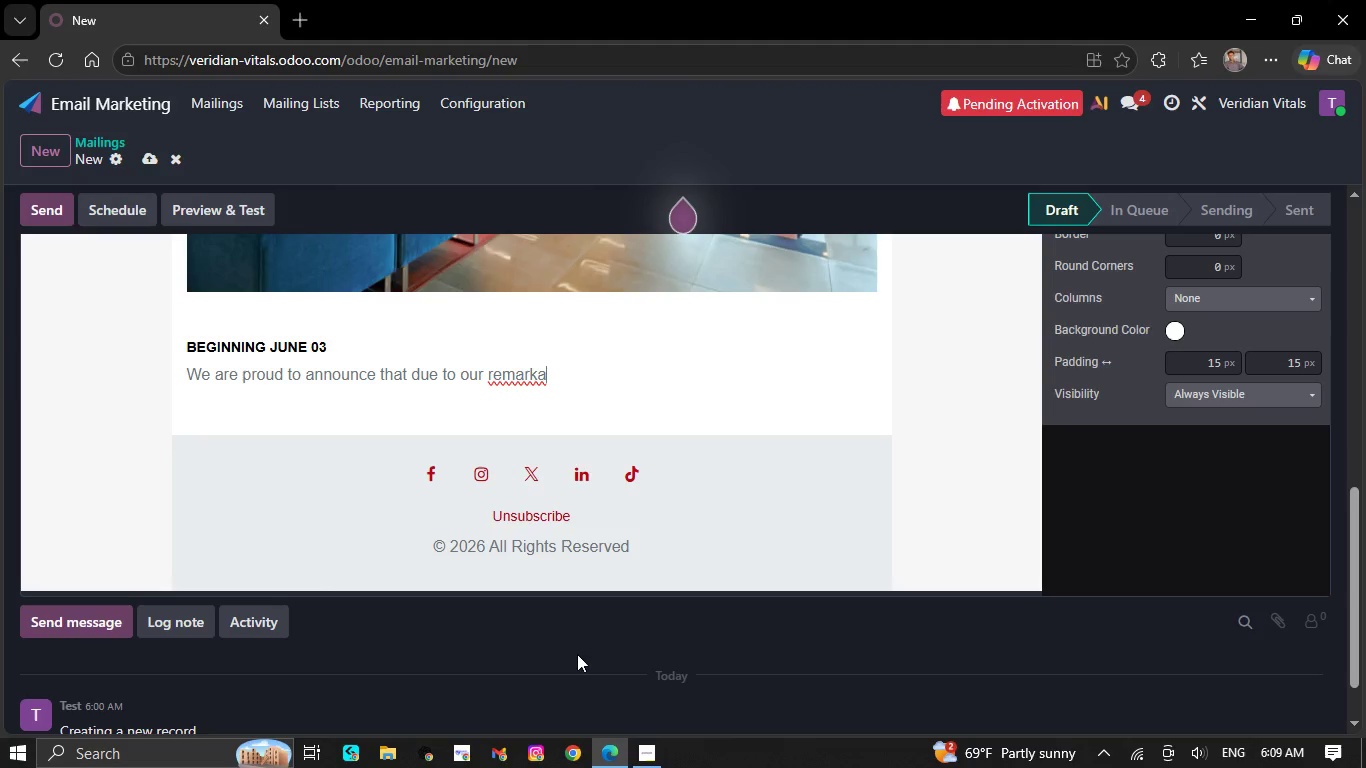 
left_click_drag(start_coordinate=[593, 369], to_coordinate=[155, 390])
 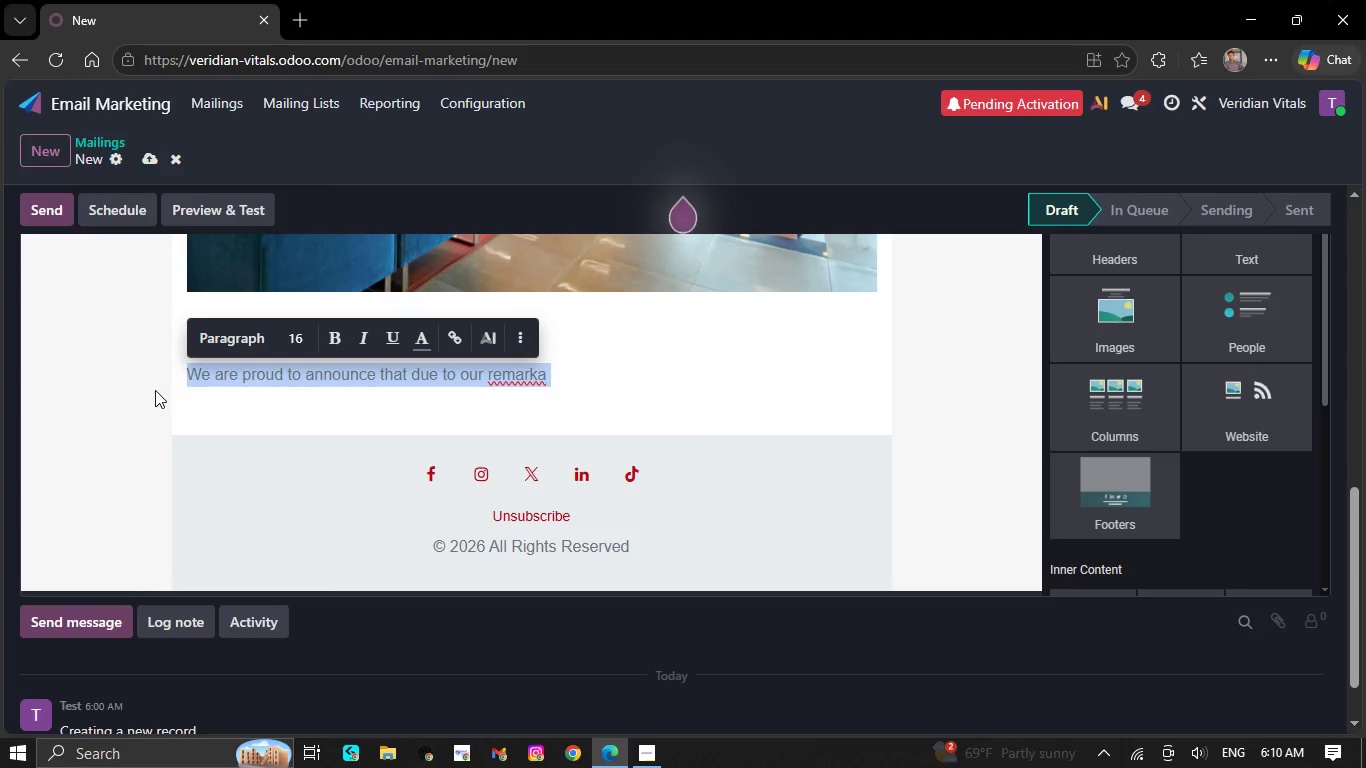 
key(Backspace)
 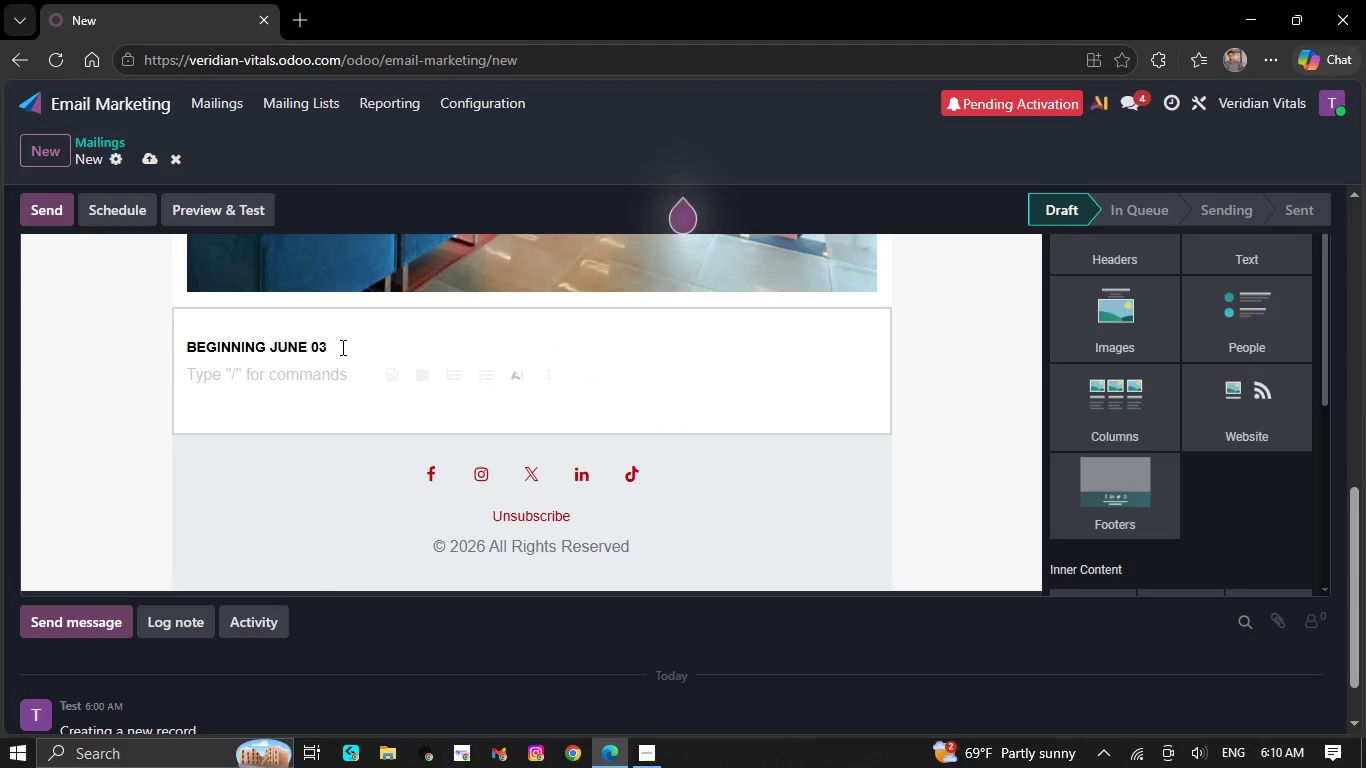 
left_click([334, 348])
 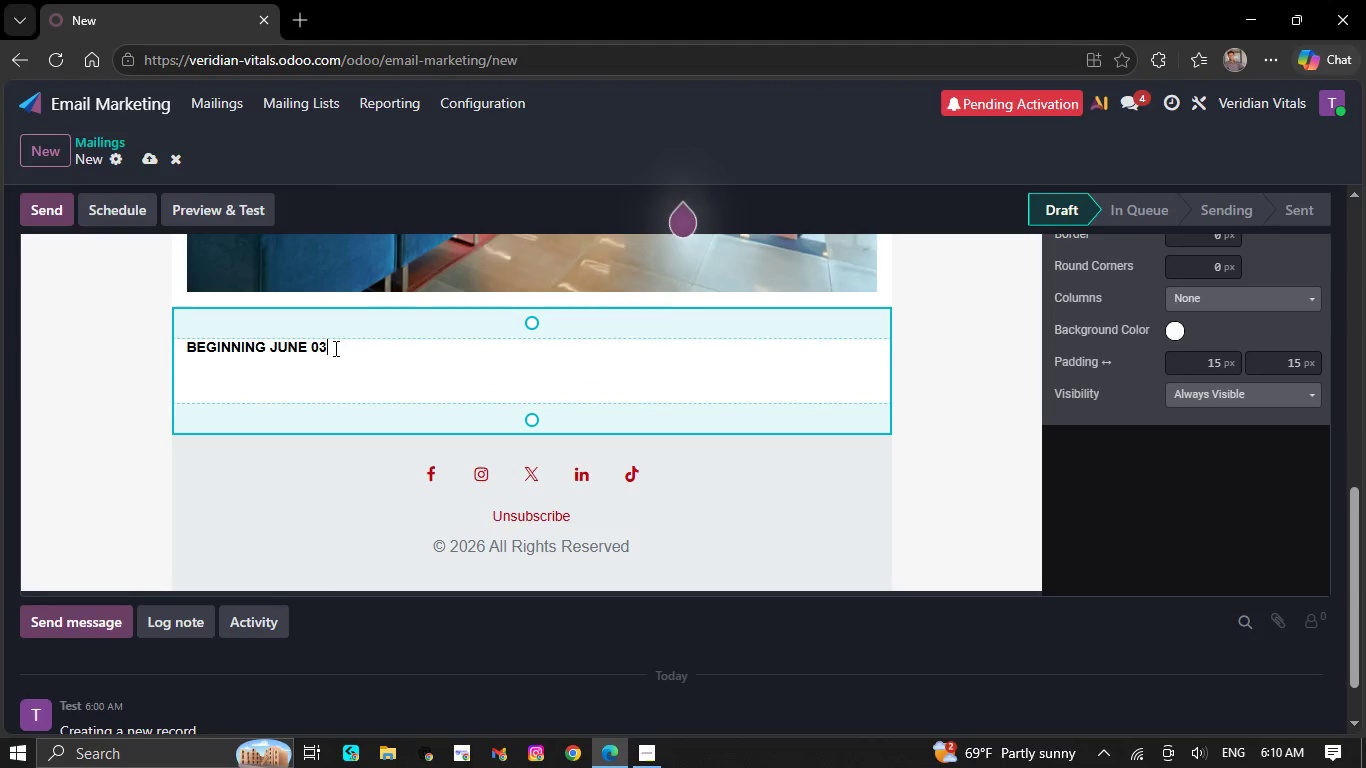 
key(Backspace)
key(Backspace)
key(Backspace)
key(Backspace)
key(Backspace)
key(Backspace)
key(Backspace)
key(Backspace)
key(Backspace)
key(Backspace)
key(Backspace)
key(Backspace)
key(Backspace)
key(Backspace)
key(Backspace)
key(Backspace)
key(Backspace)
type(HE)
key(Backspace)
type(ll)
key(Backspace)
key(Backspace)
type(ello O)
key(Backspace)
type({{object.name}},)
key(NumpadEnter)
 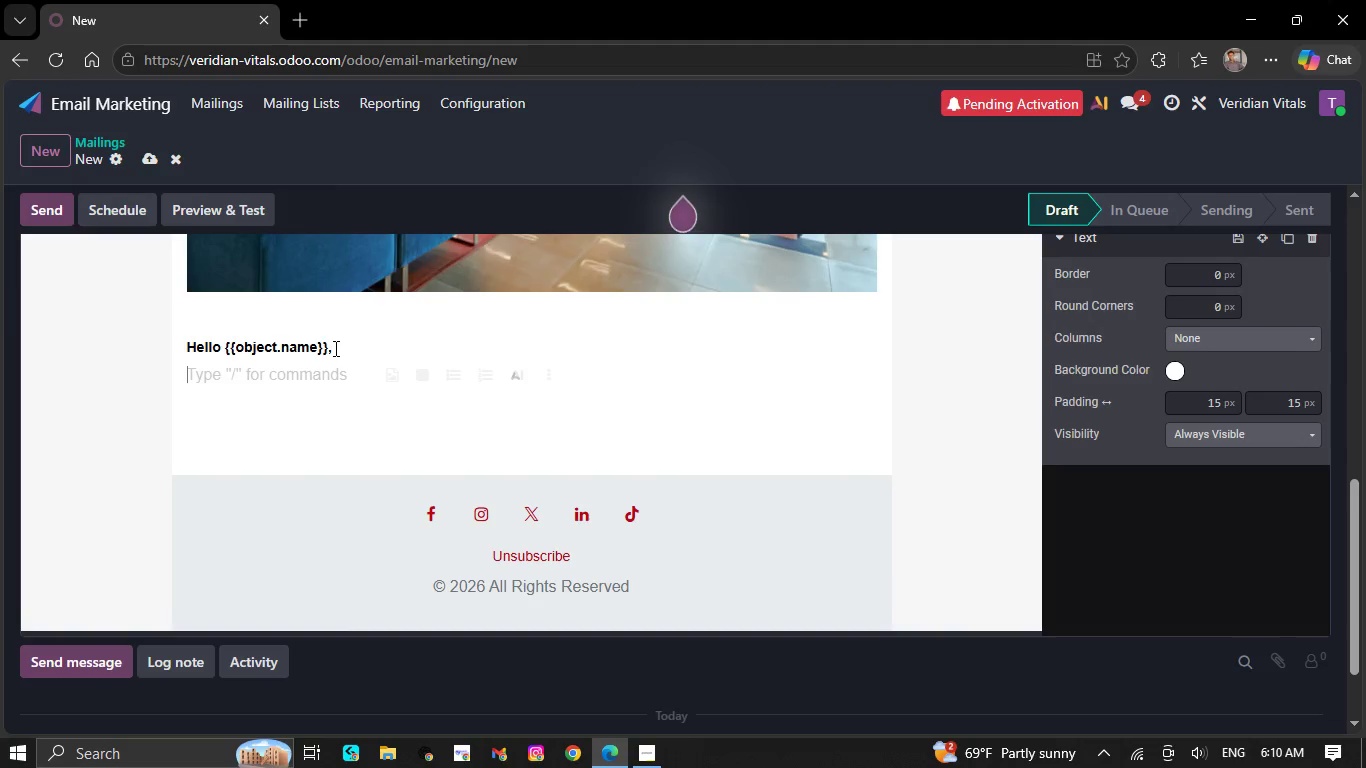 
wait(150.08)
 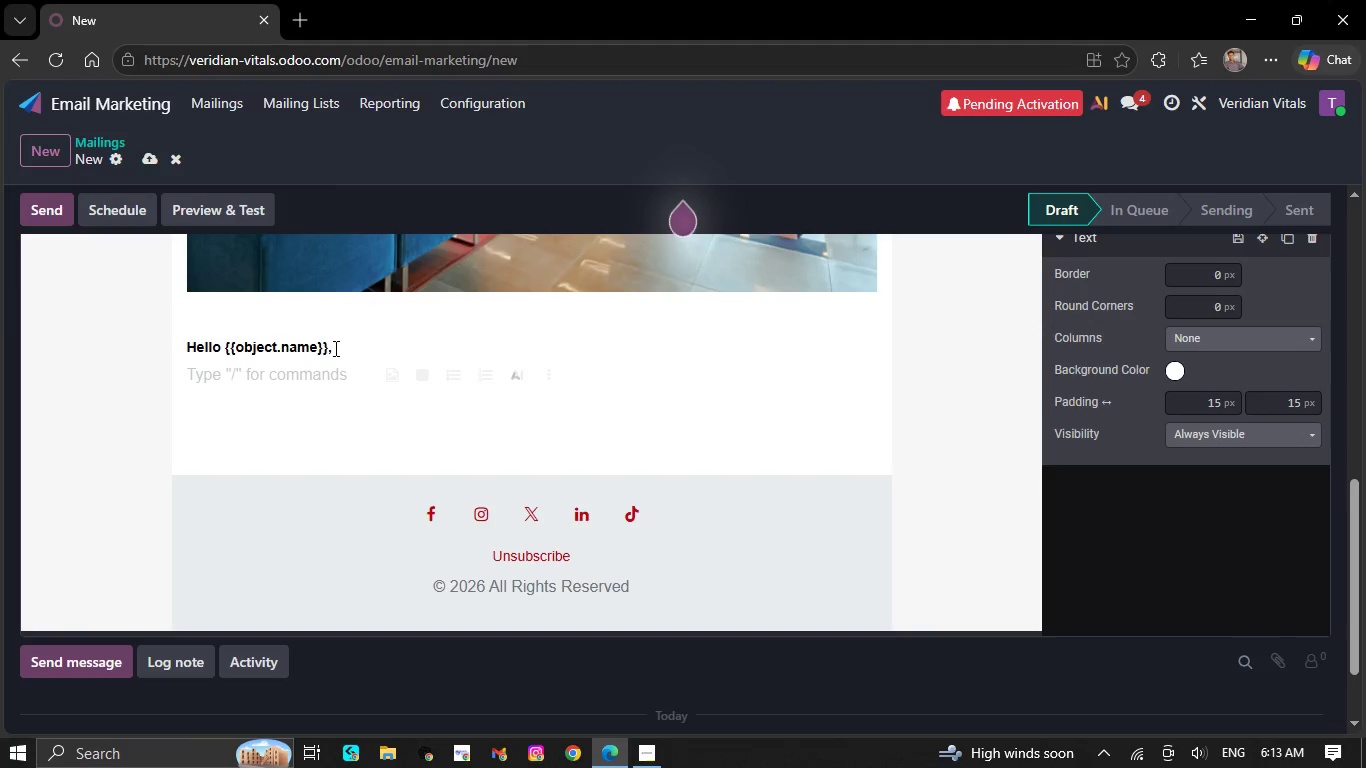 
type(A cient)
 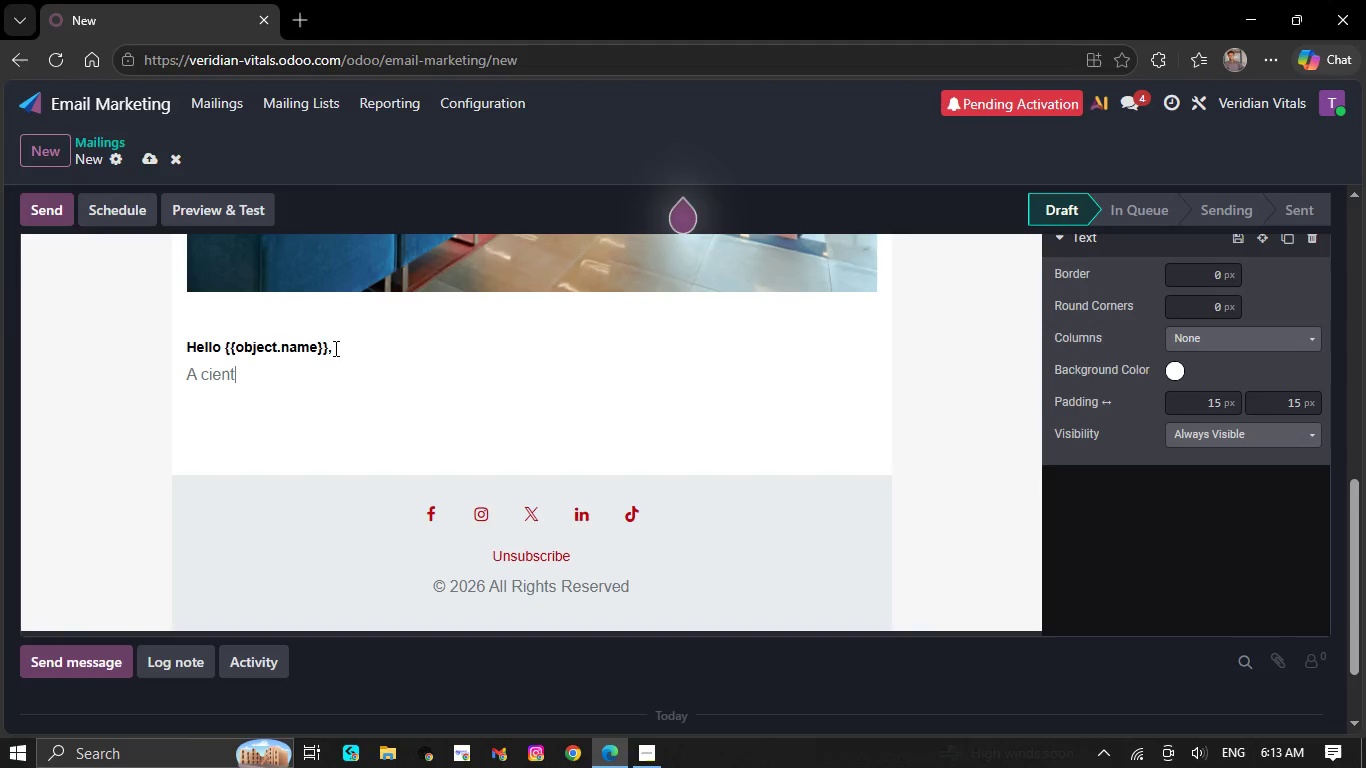 
type( we )
 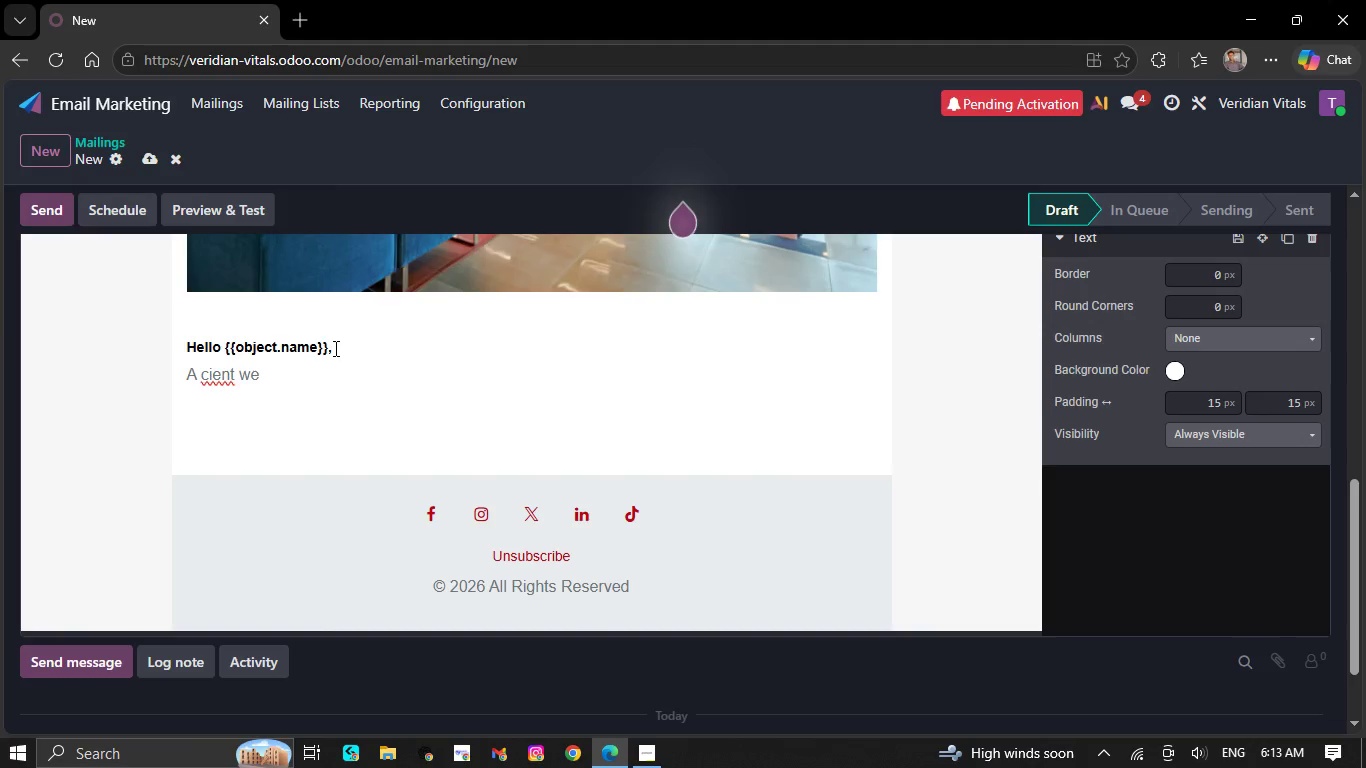 
type(re)
 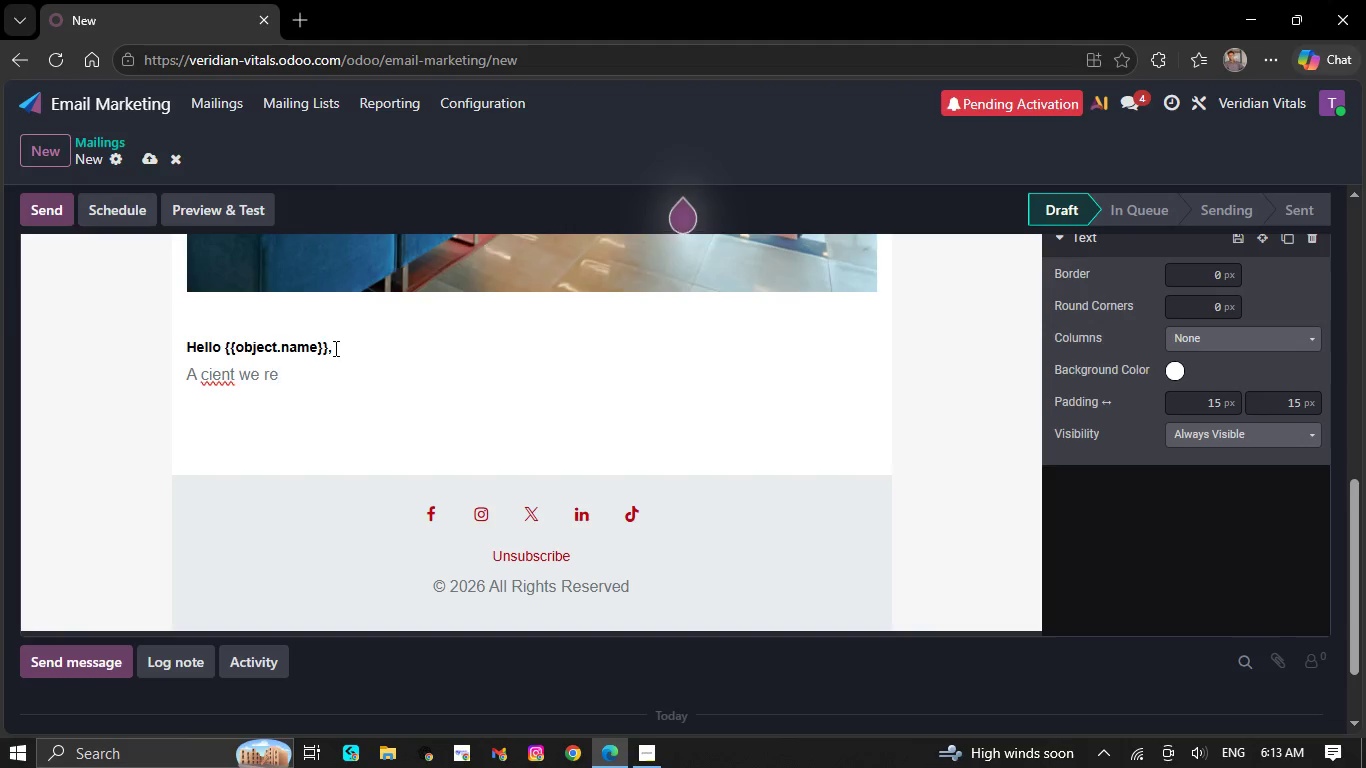 
key(C)
 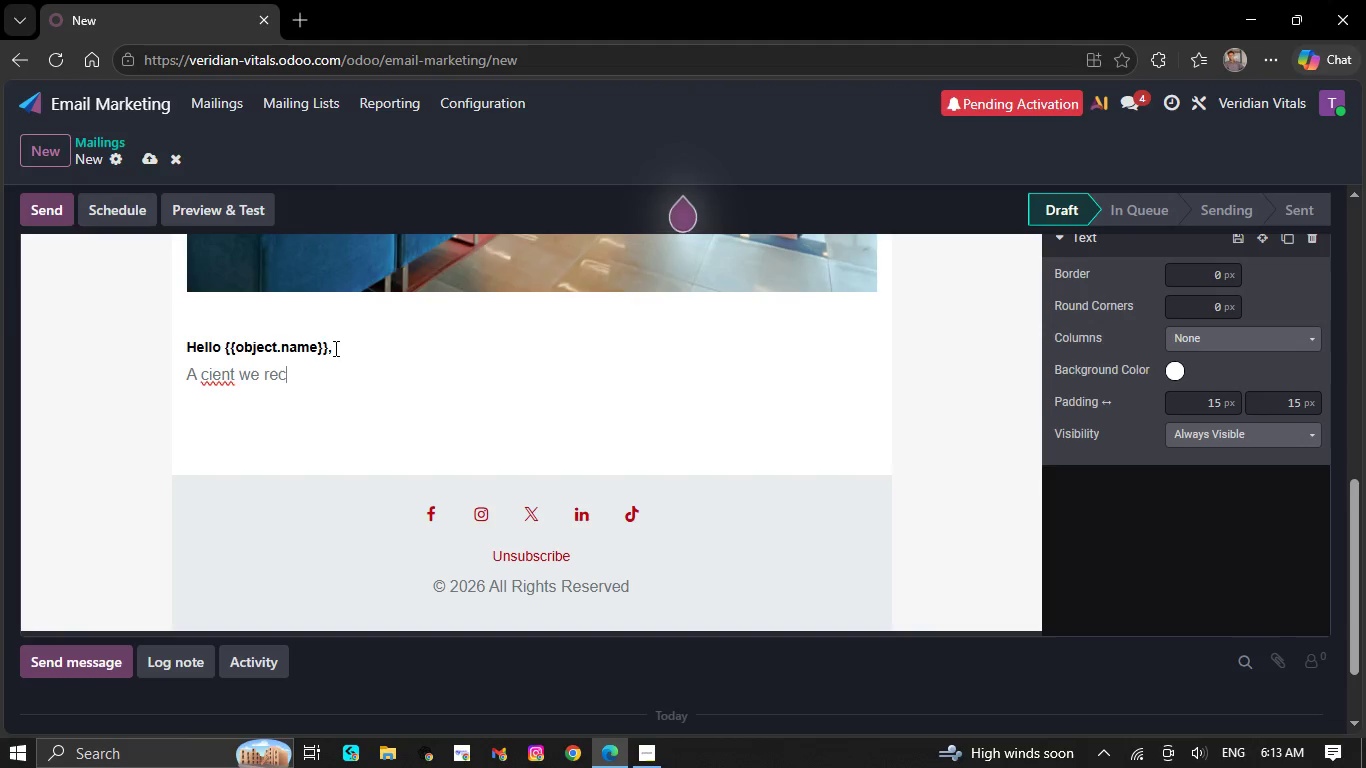 
type(ent)
 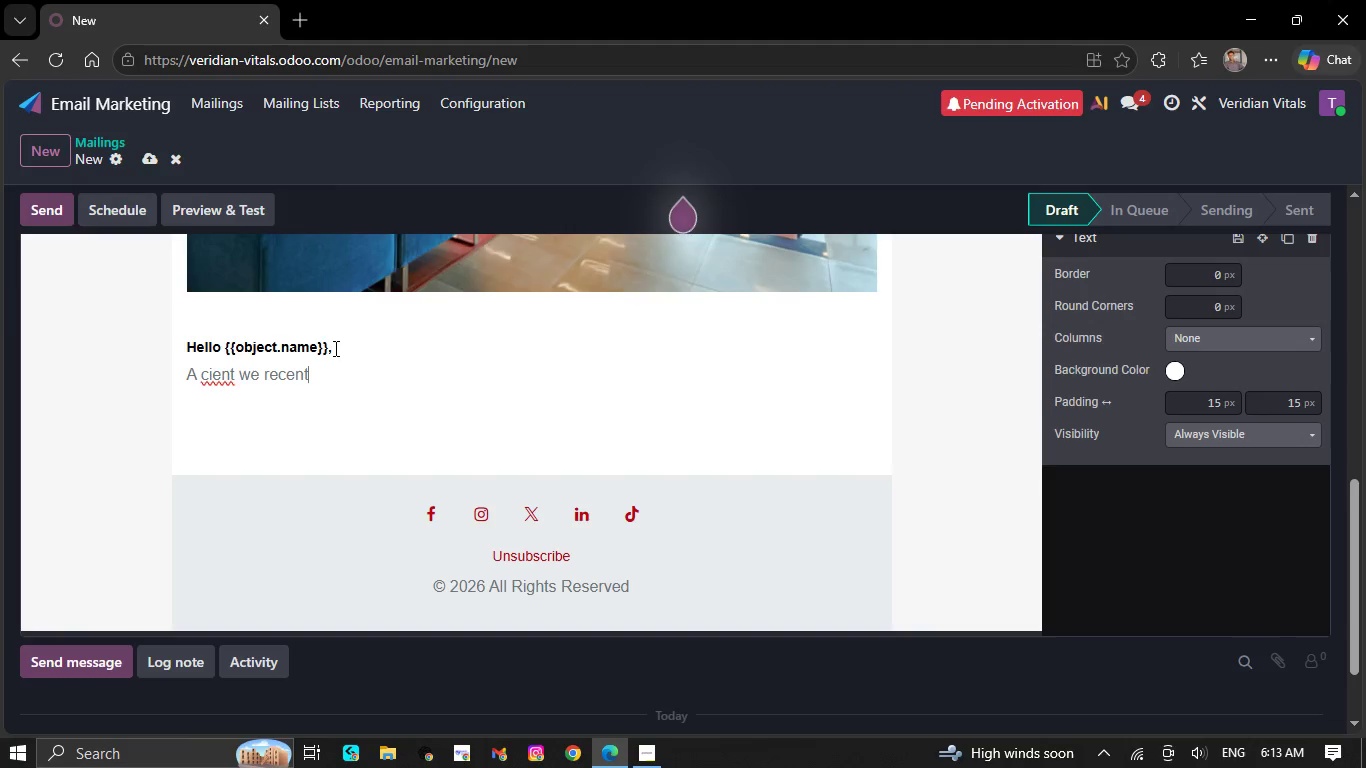 
type(ly)
 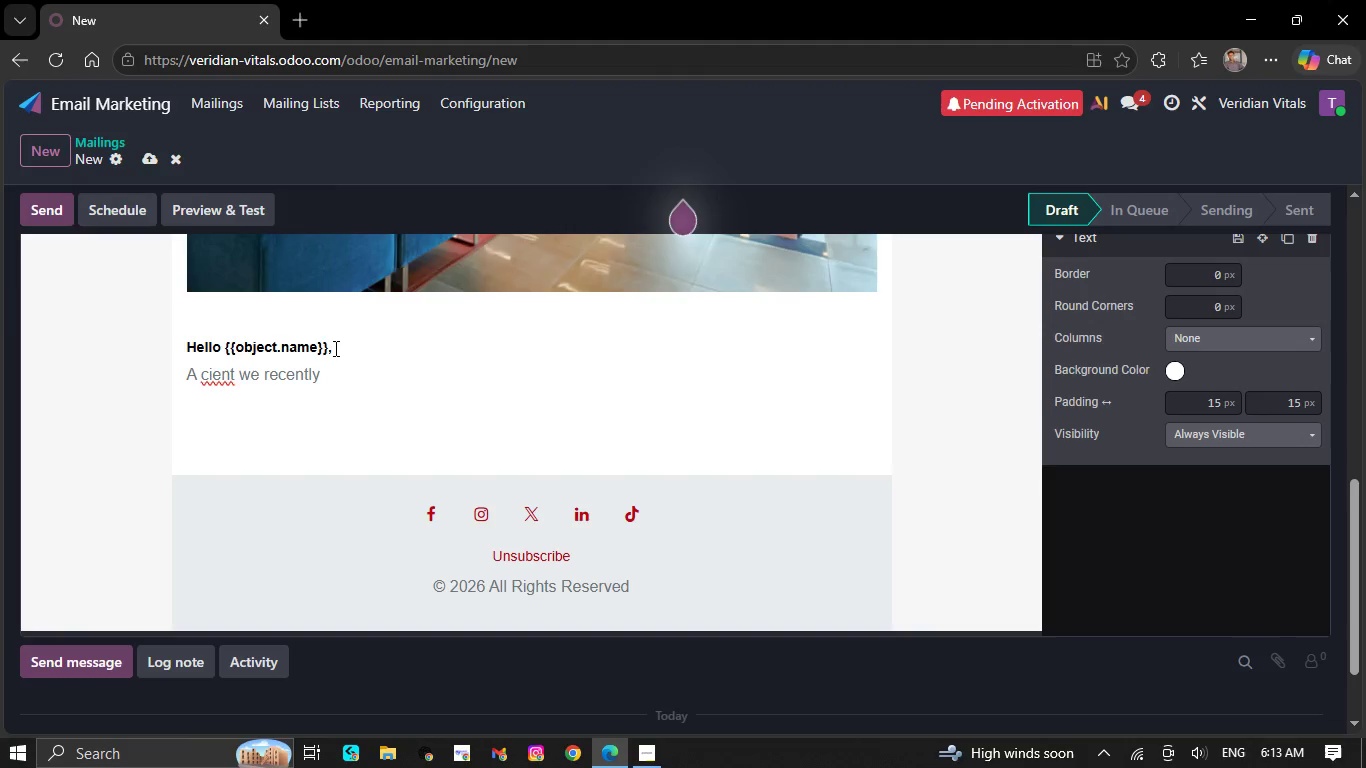 
wait(8.2)
 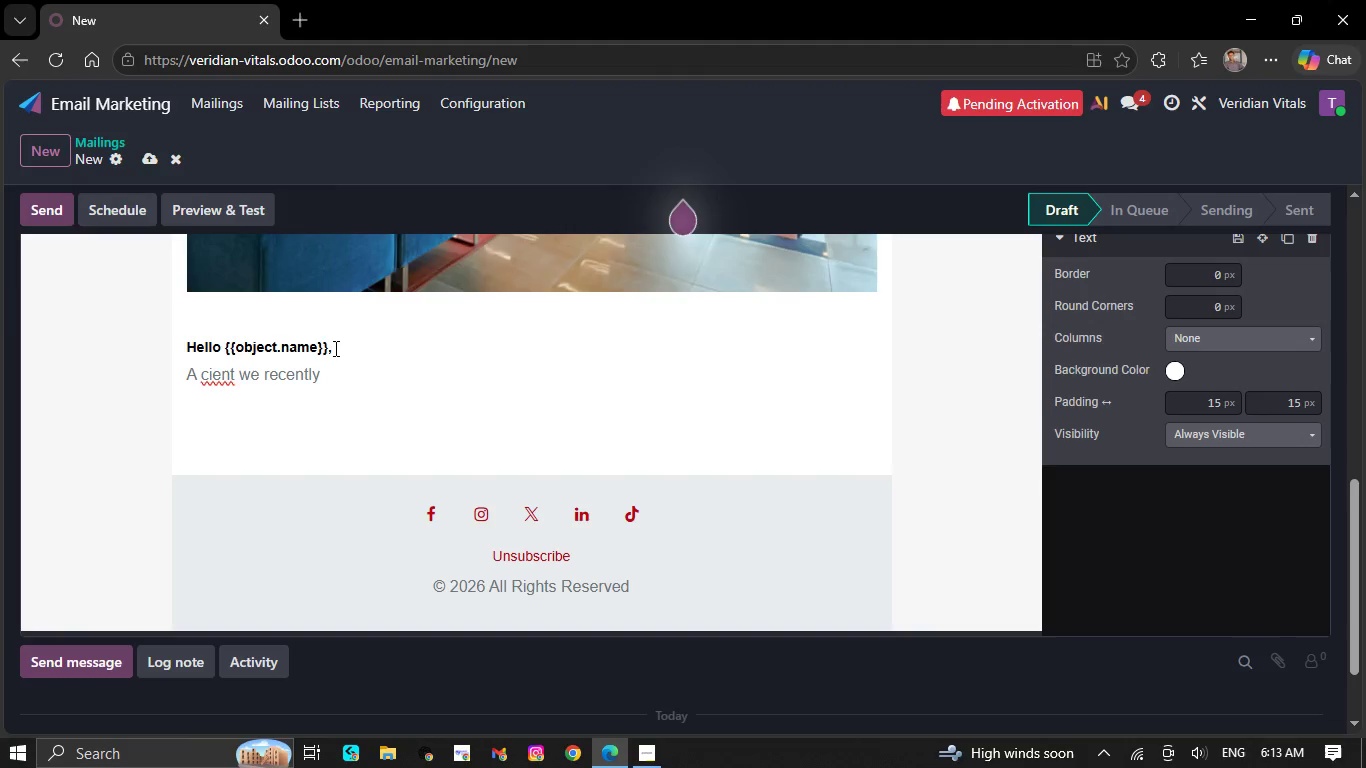 
type( workd)
 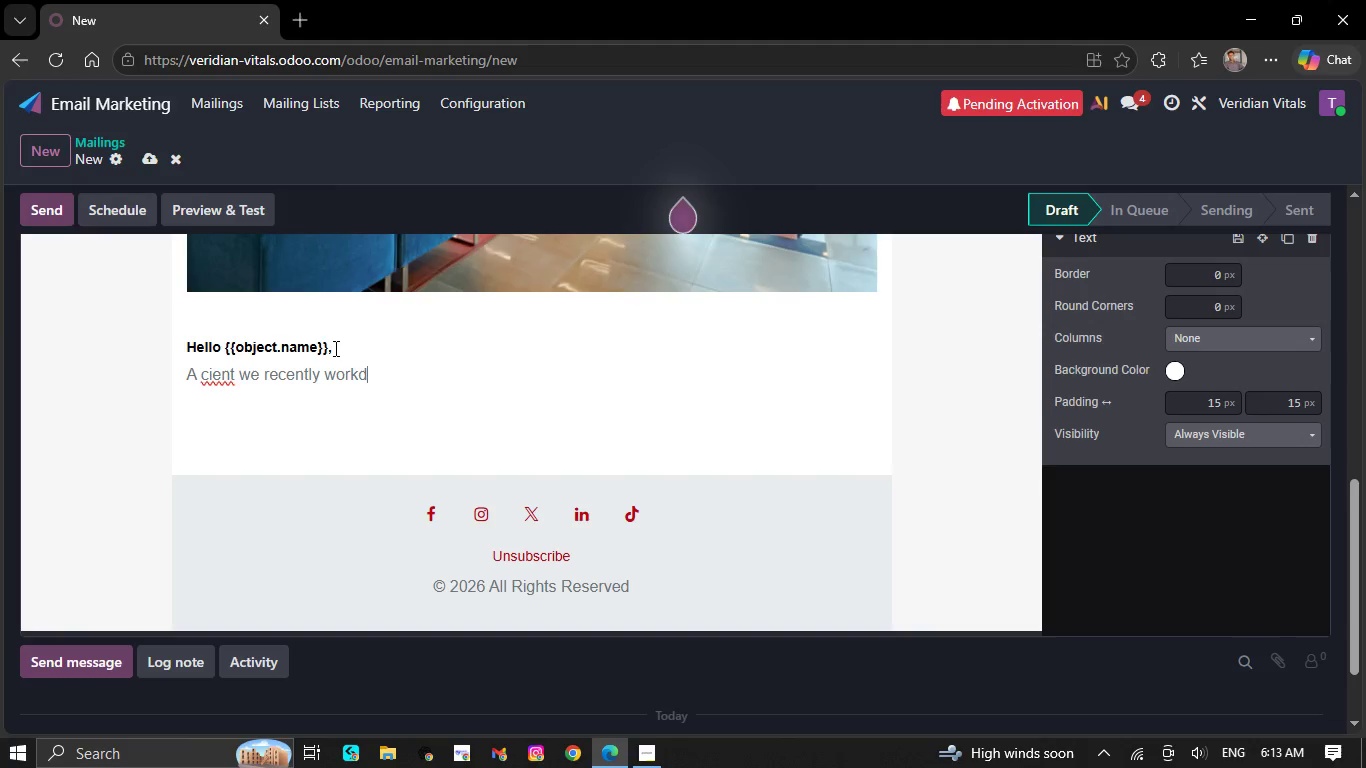 
key(Backspace)
type(ed)
 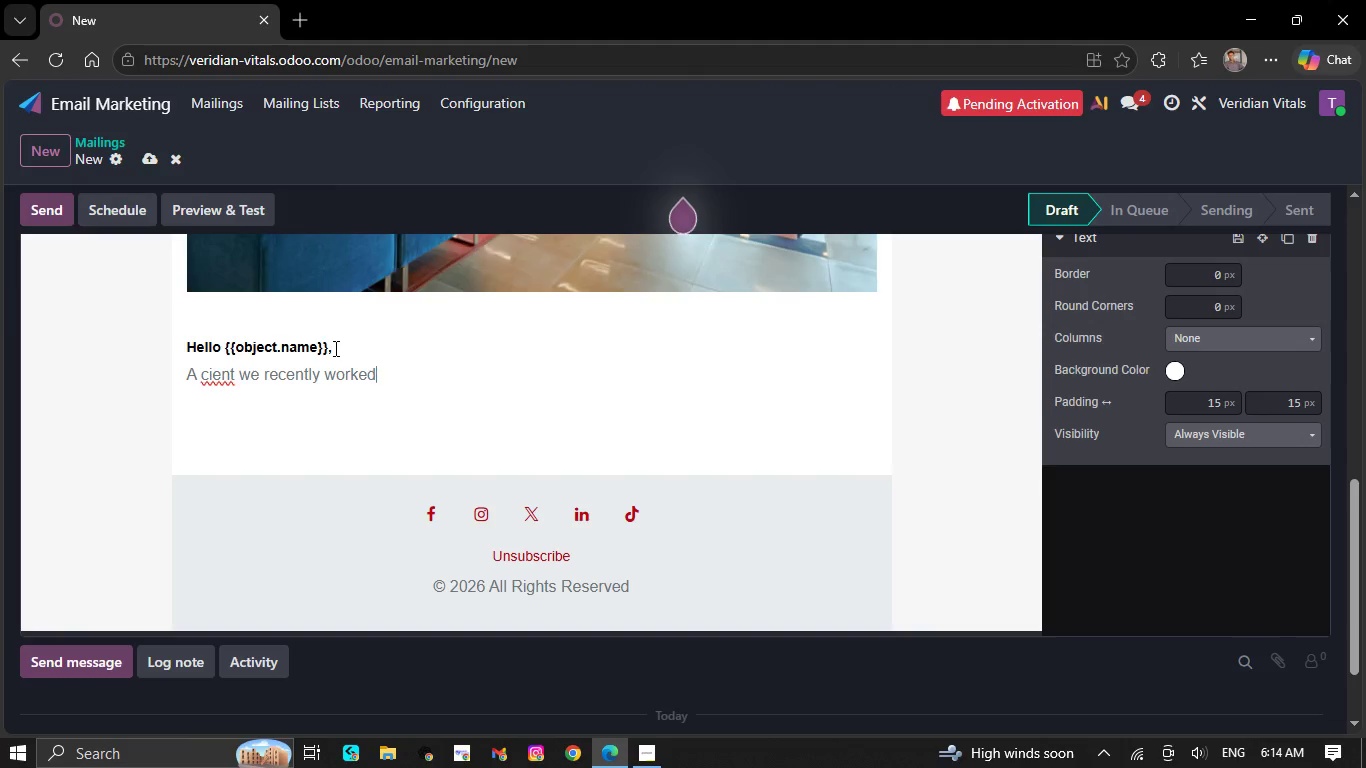 
key(Space)
 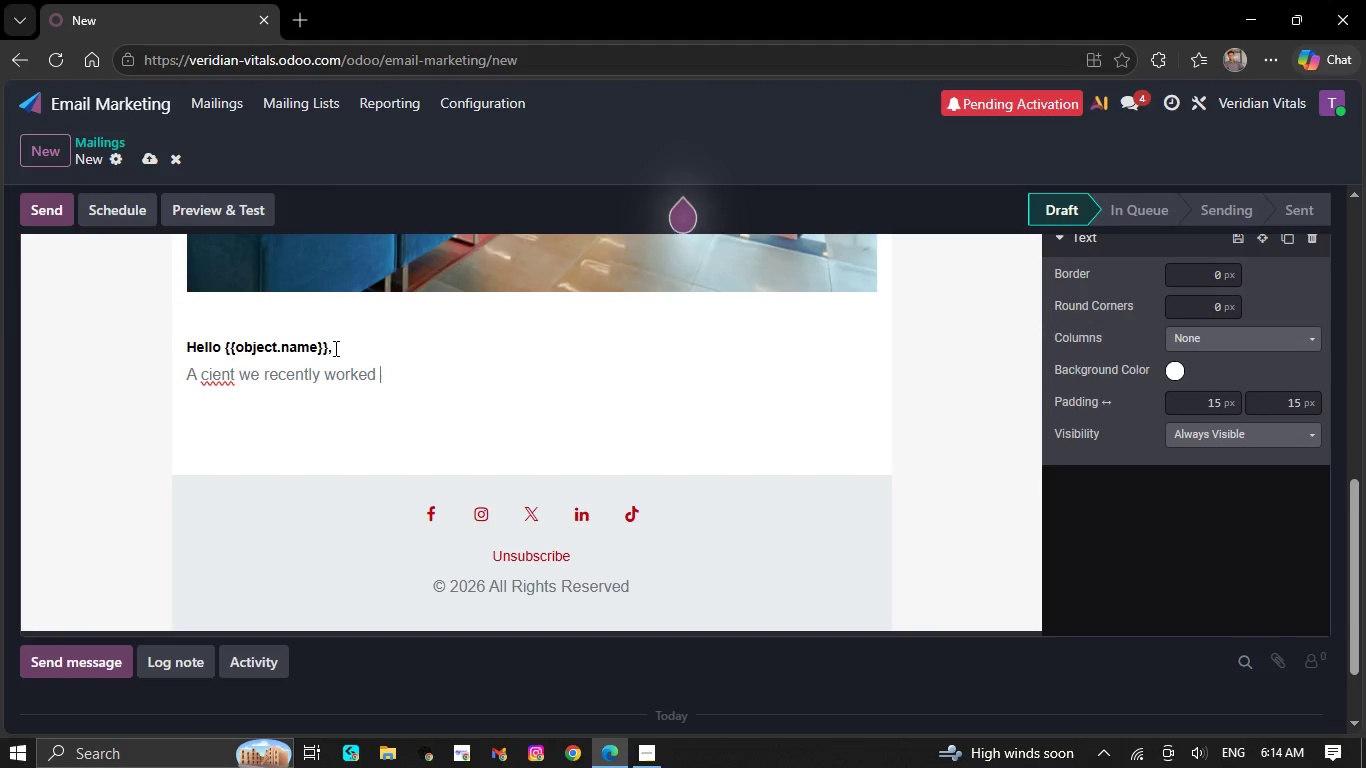 
key(W)
 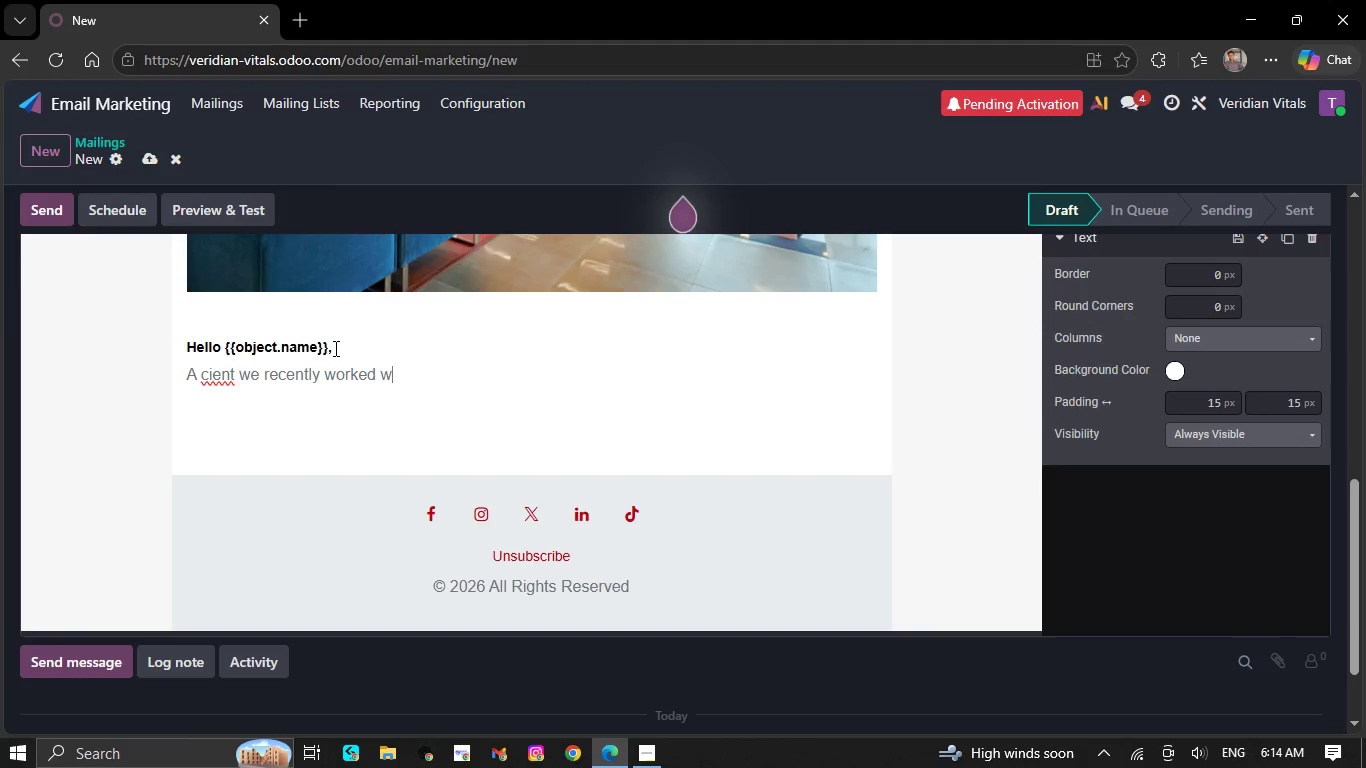 
type(ith in te)
key(Backspace)
type(he)
 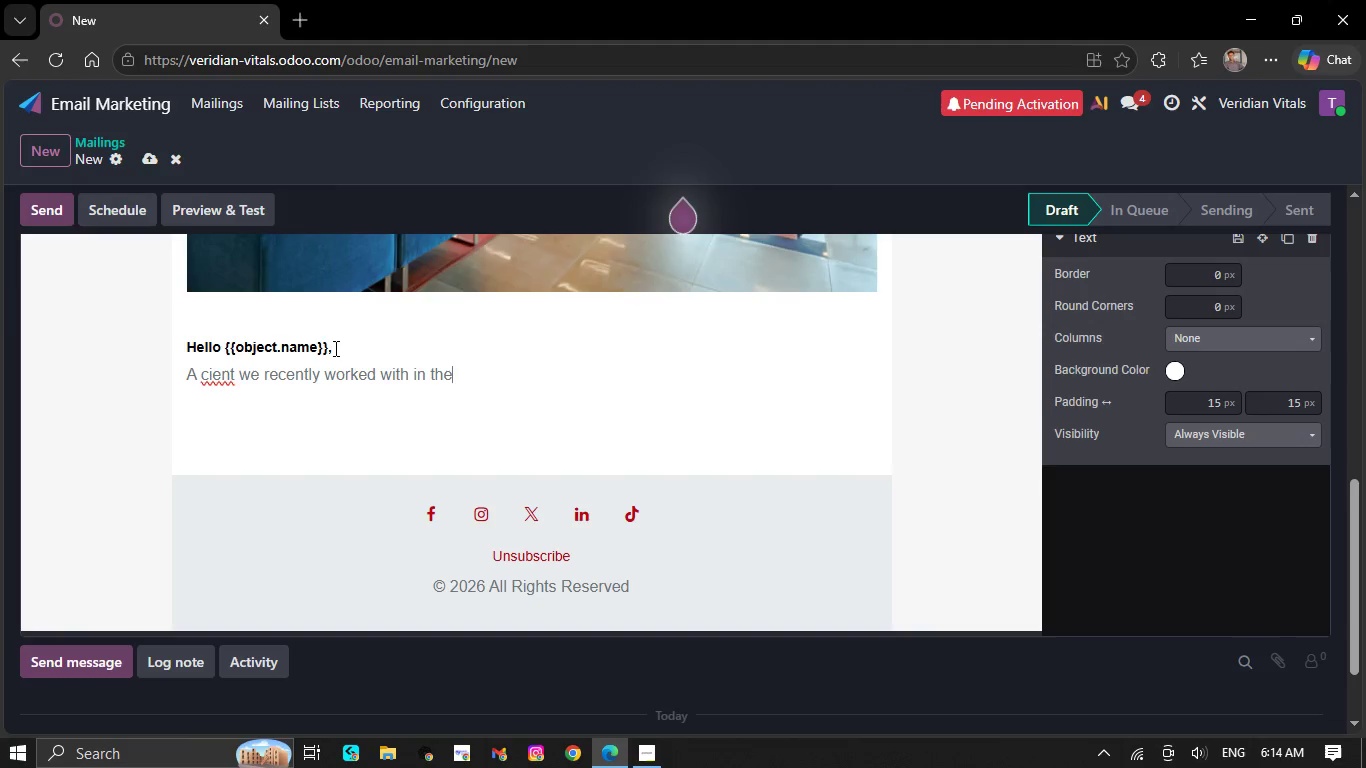 
wait(10.88)
 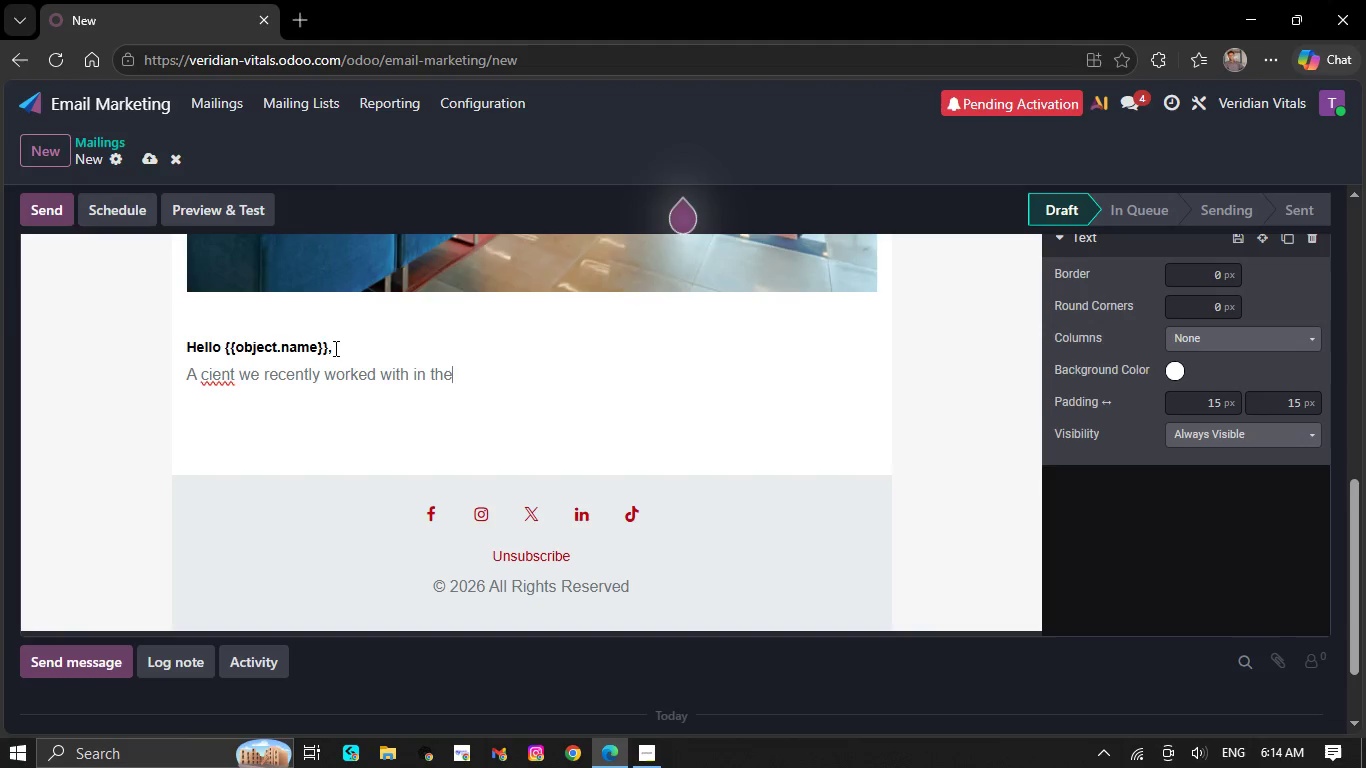 
key(Space)
 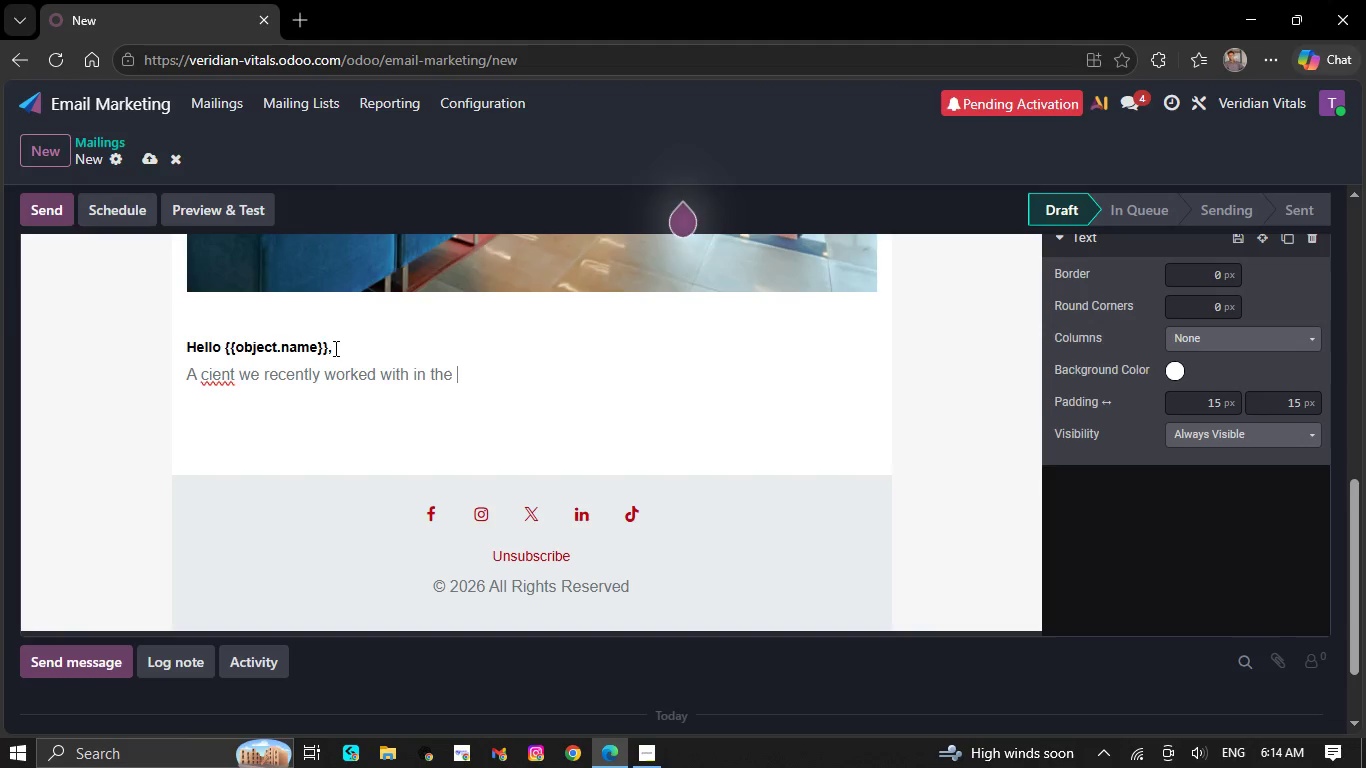 
key(Shift+BracketLeft)
 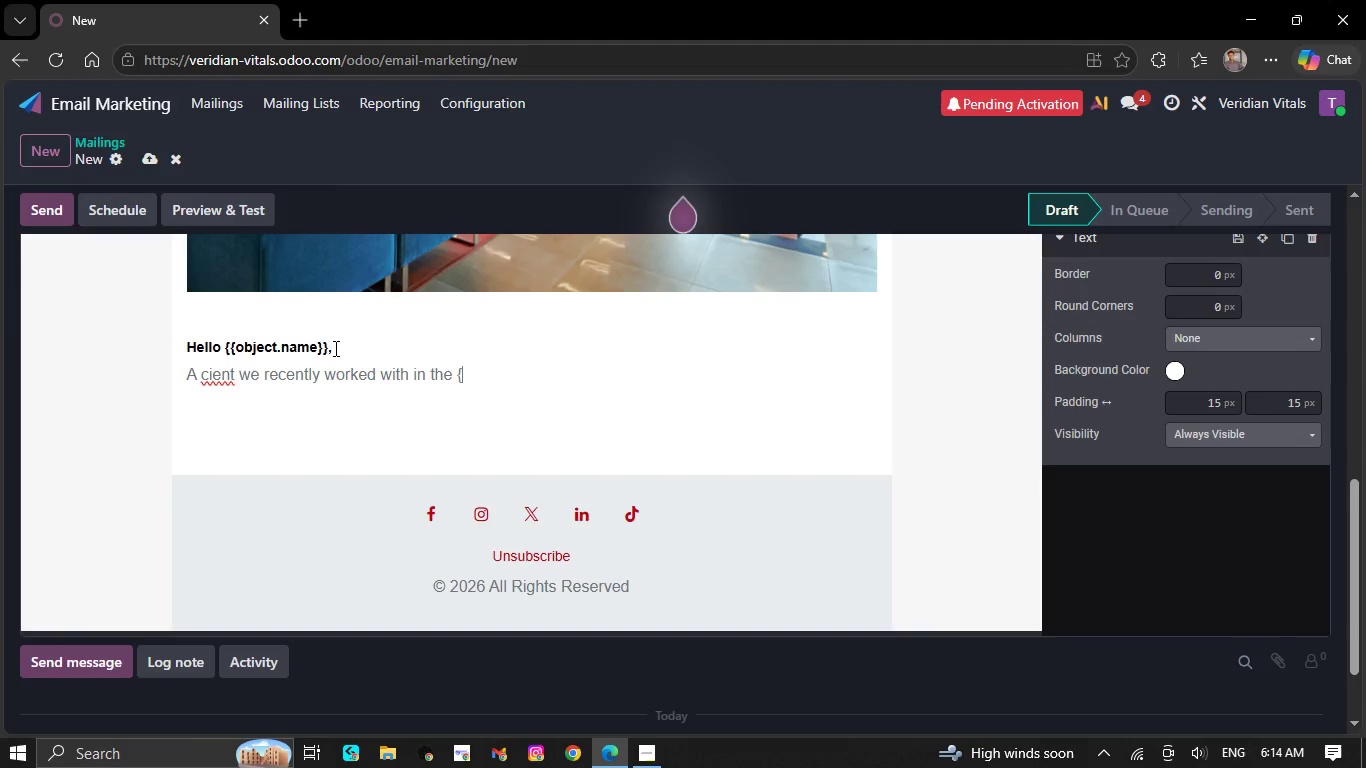 
key(Shift+BracketLeft)
 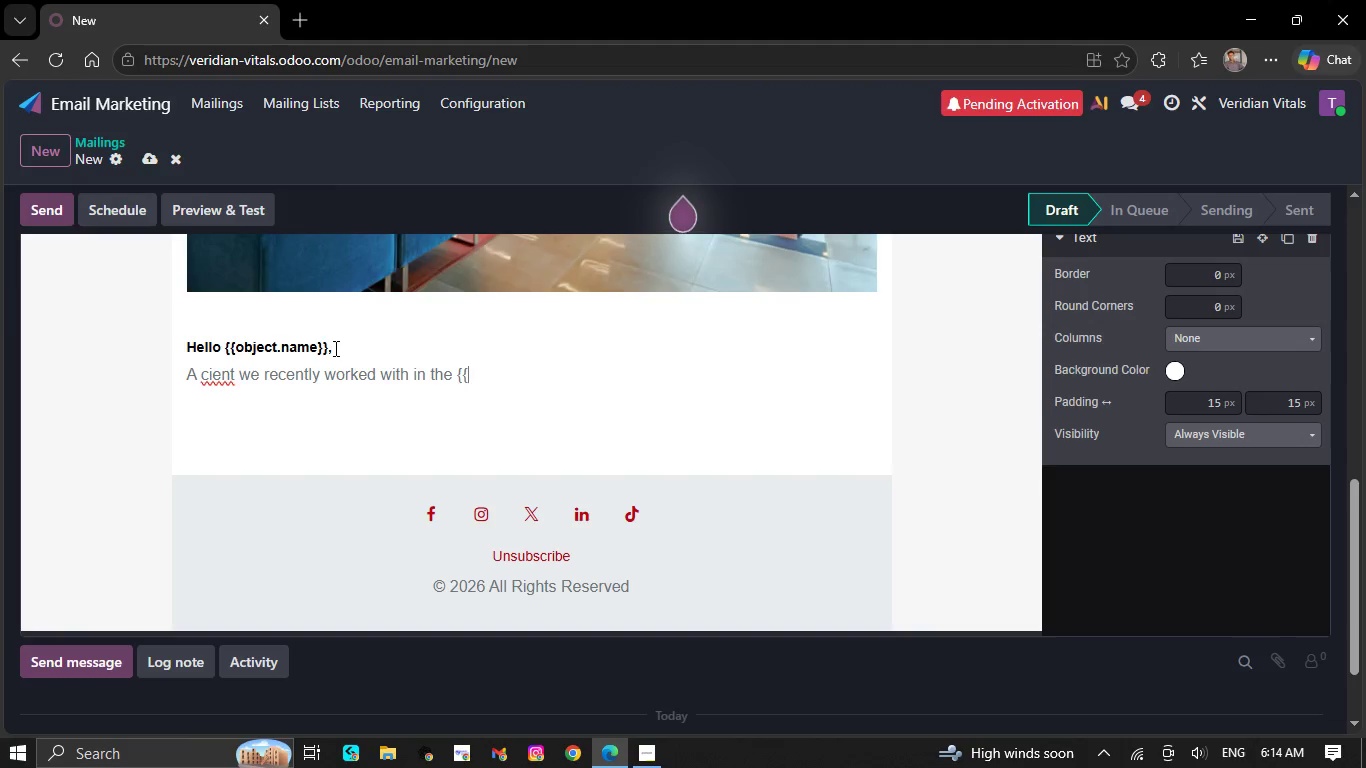 
type(on)
key(Backspace)
type(bject)
 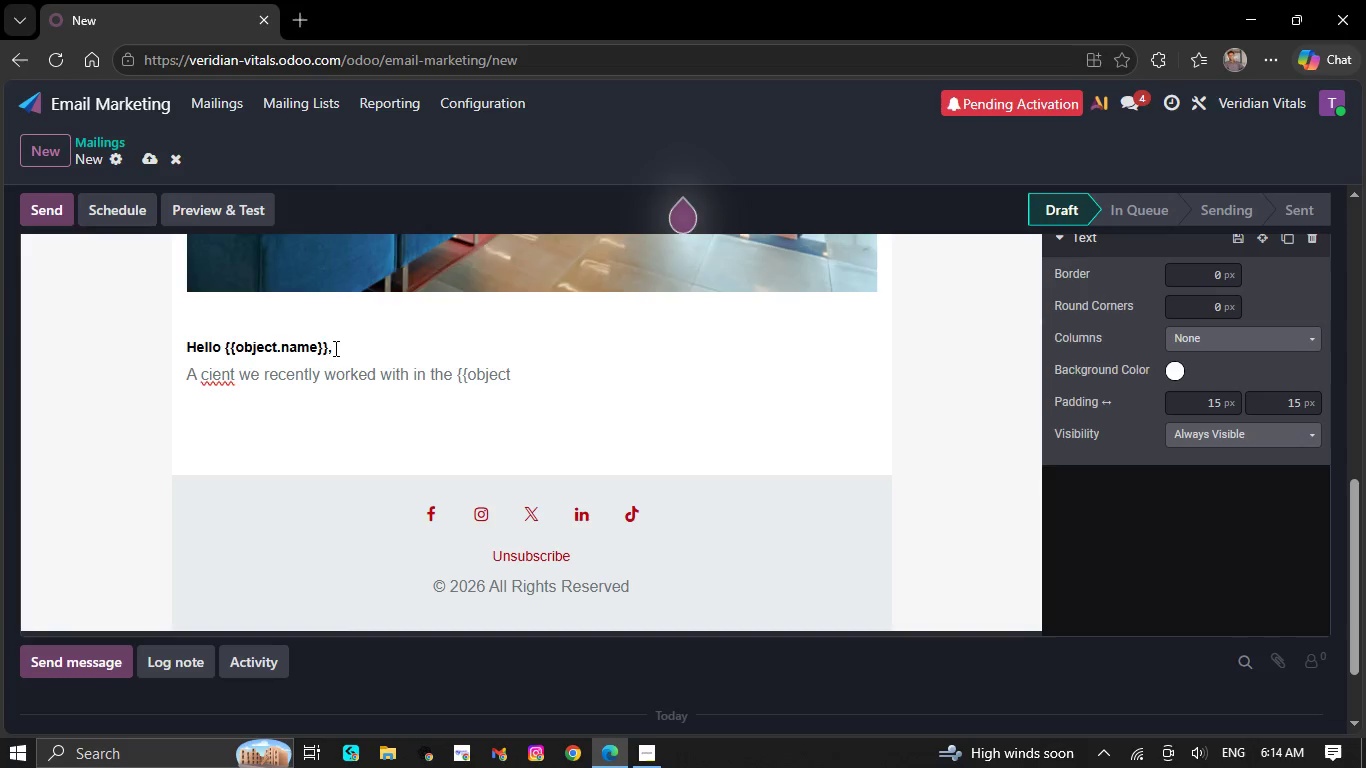 
type(.industry_id.name}} )
 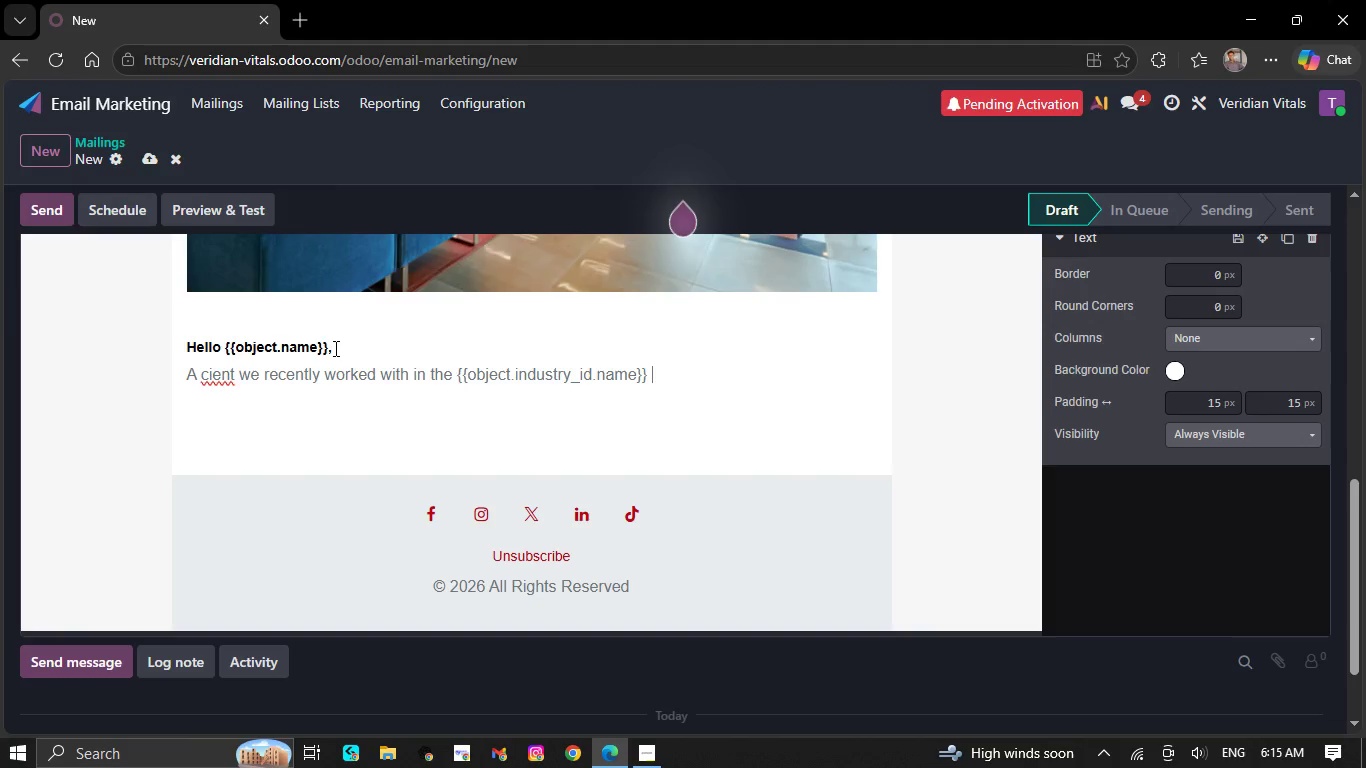 
wait(9.06)
 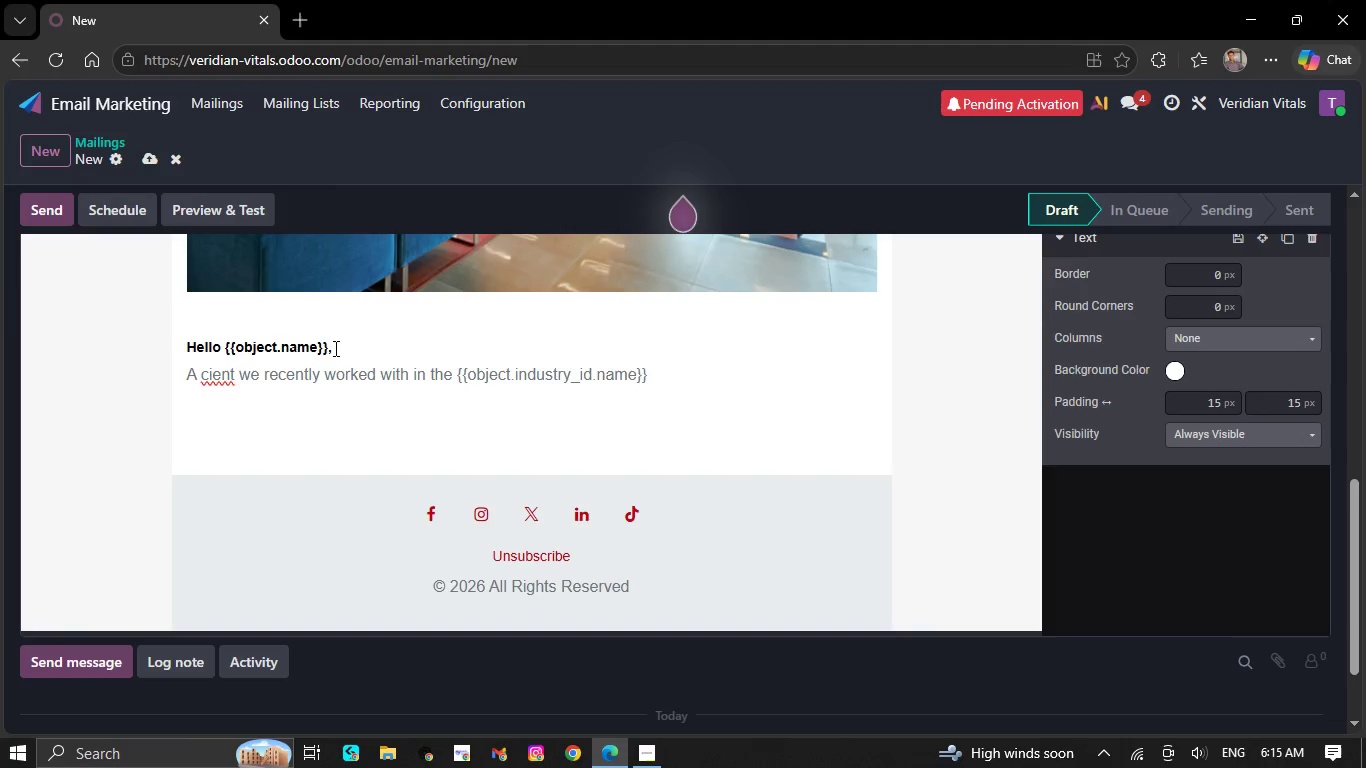 
type(sector)
 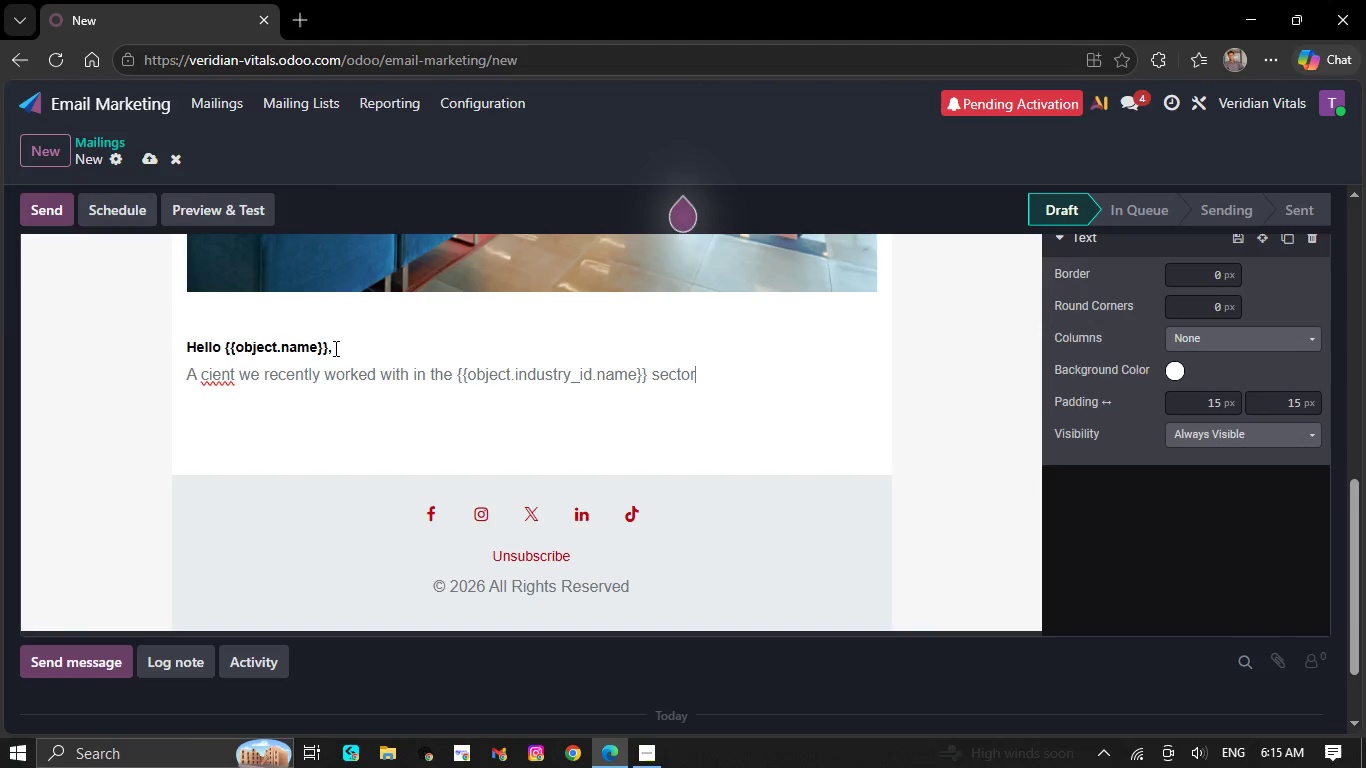 
key(Space)
 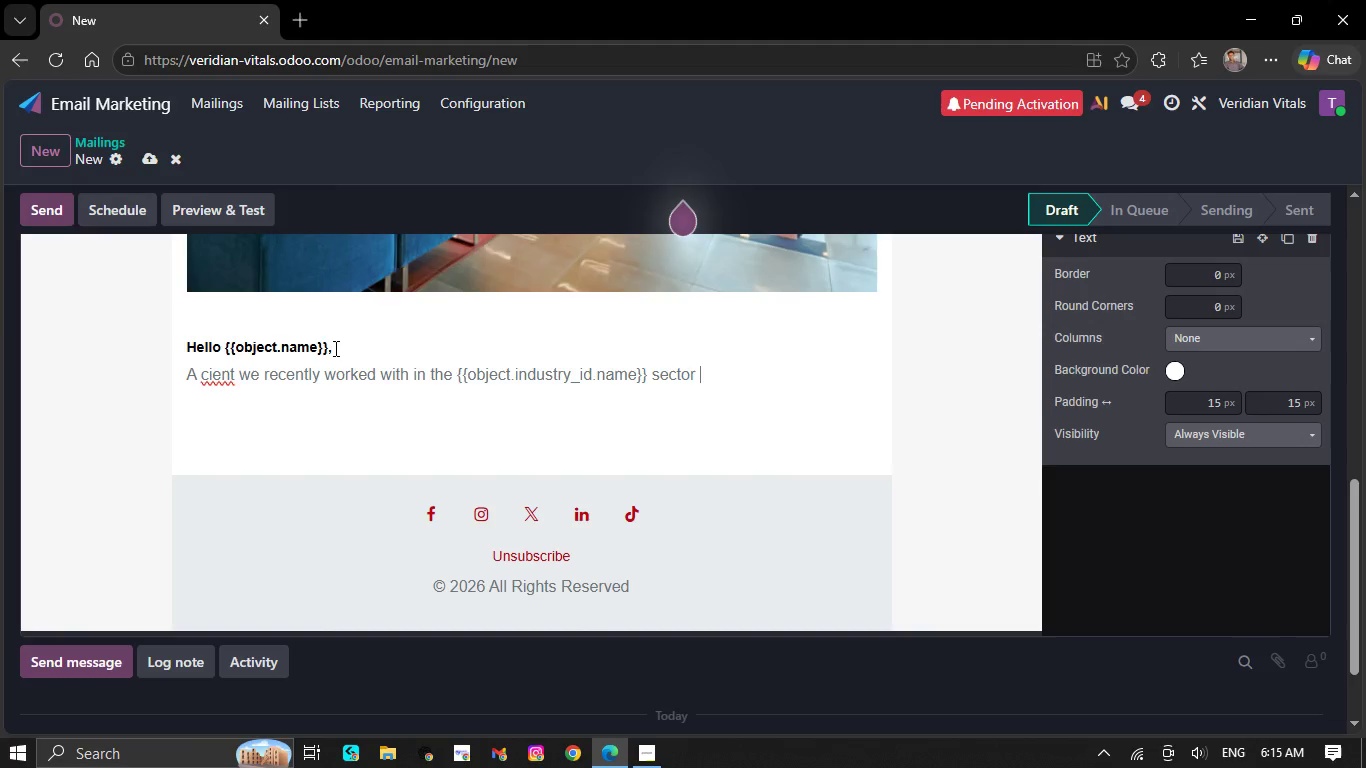 
type(des)
 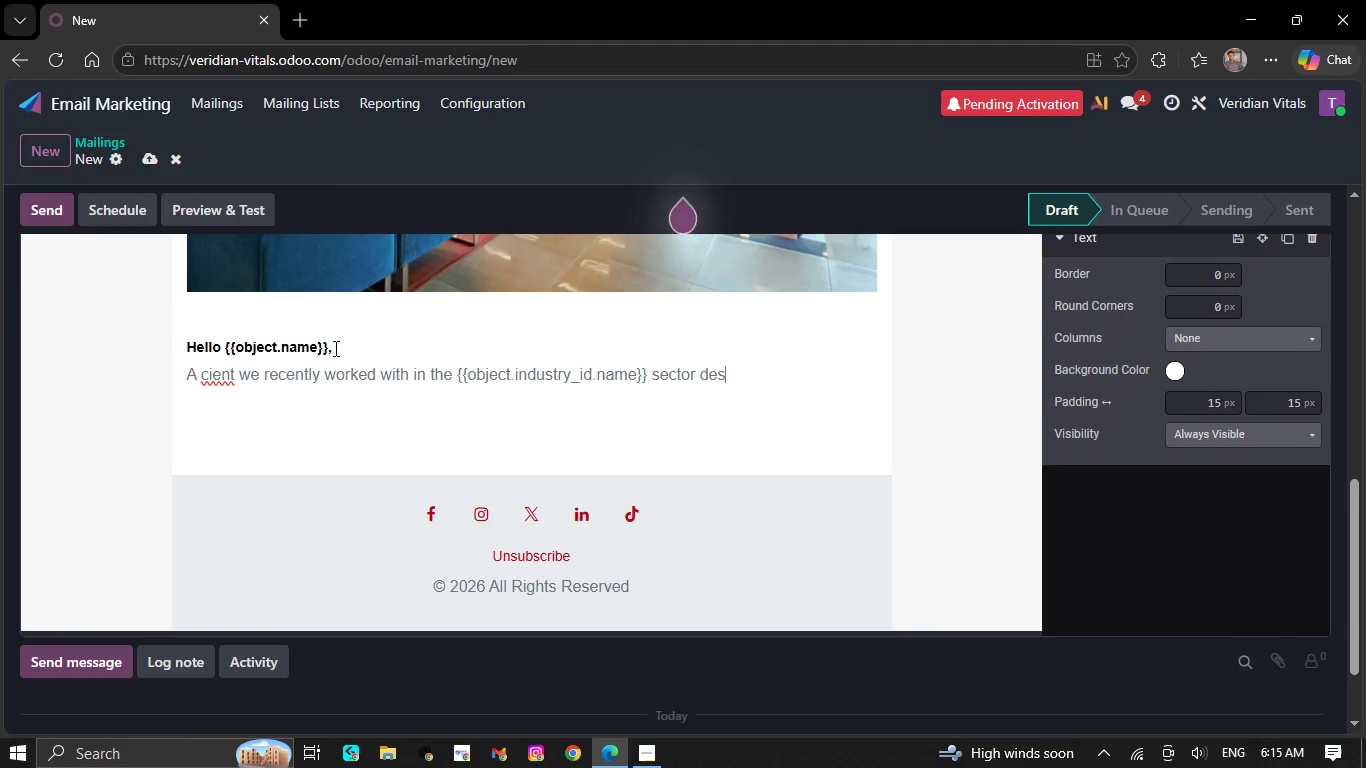 
type(cribed)
 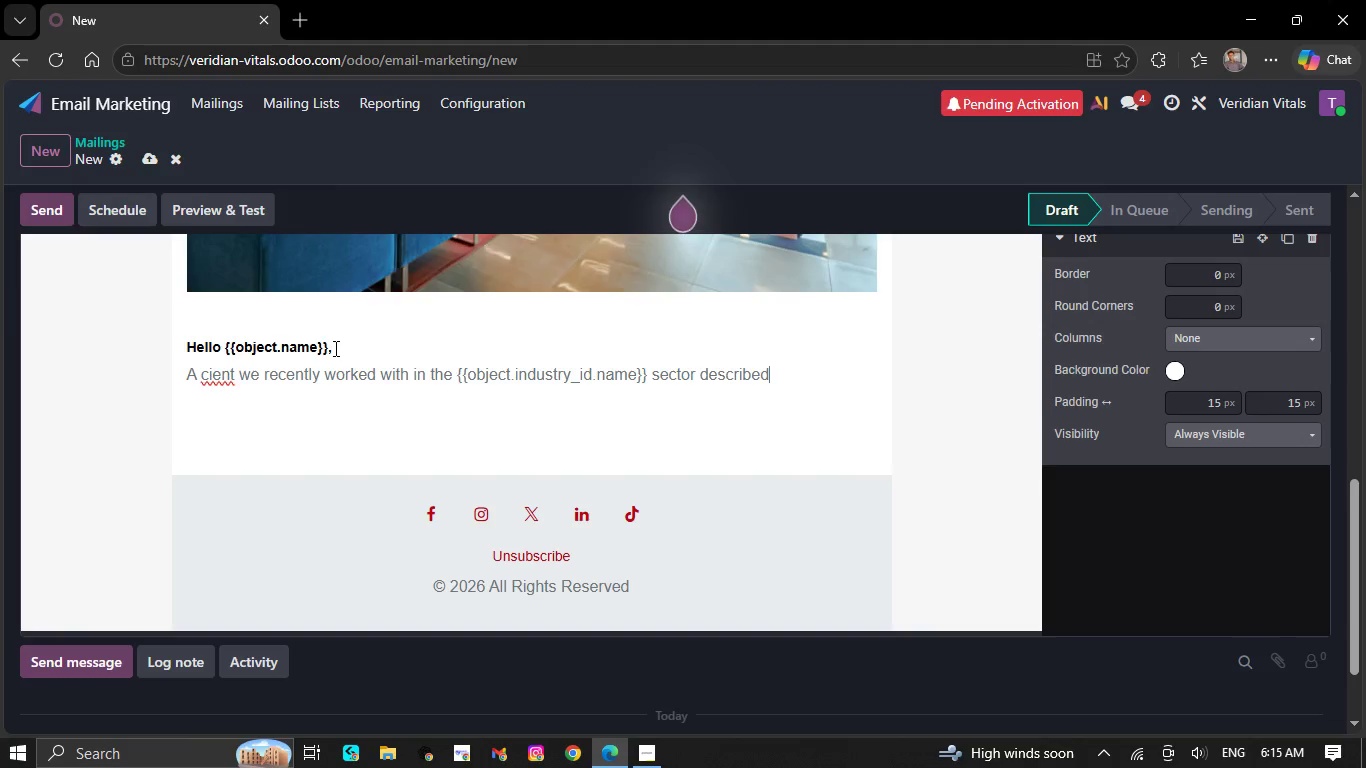 
type( bur)
 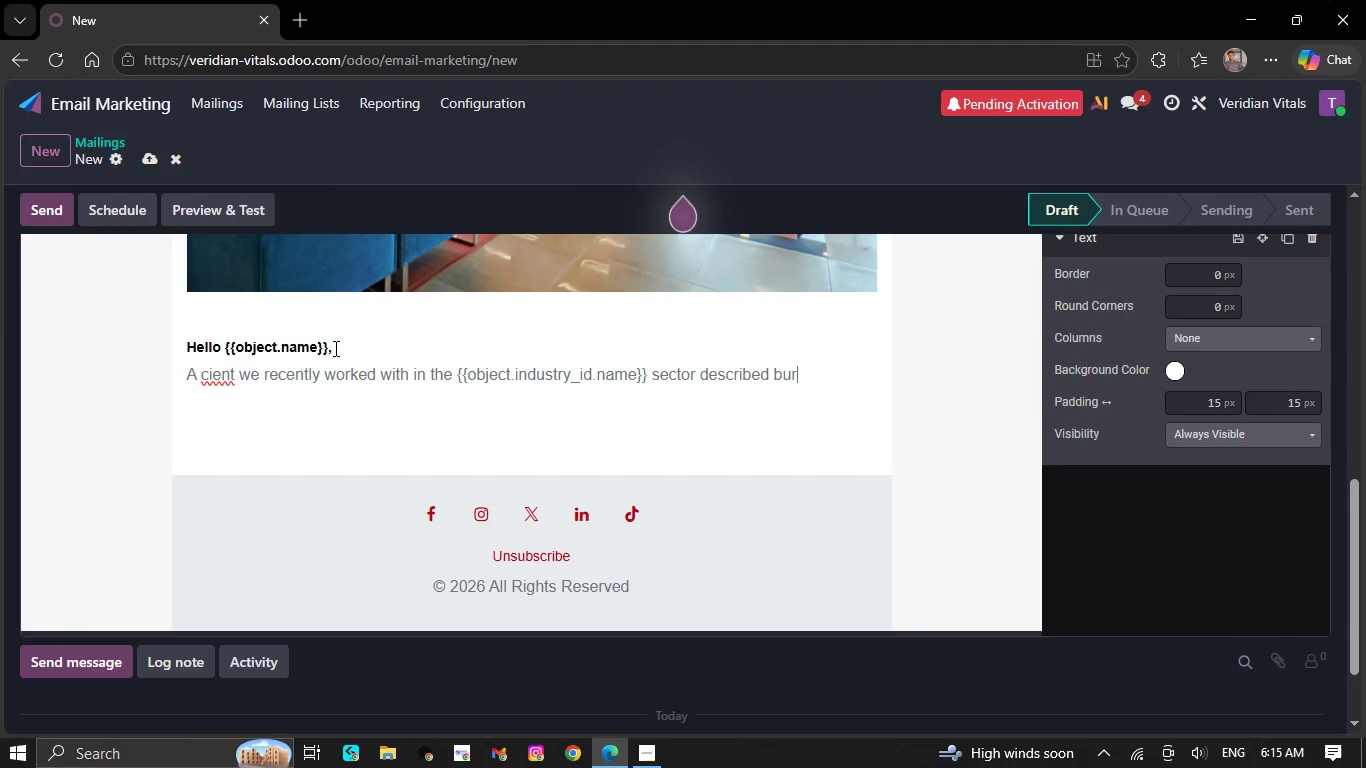 
type(nout thid)
key(Backspace)
type(s)
 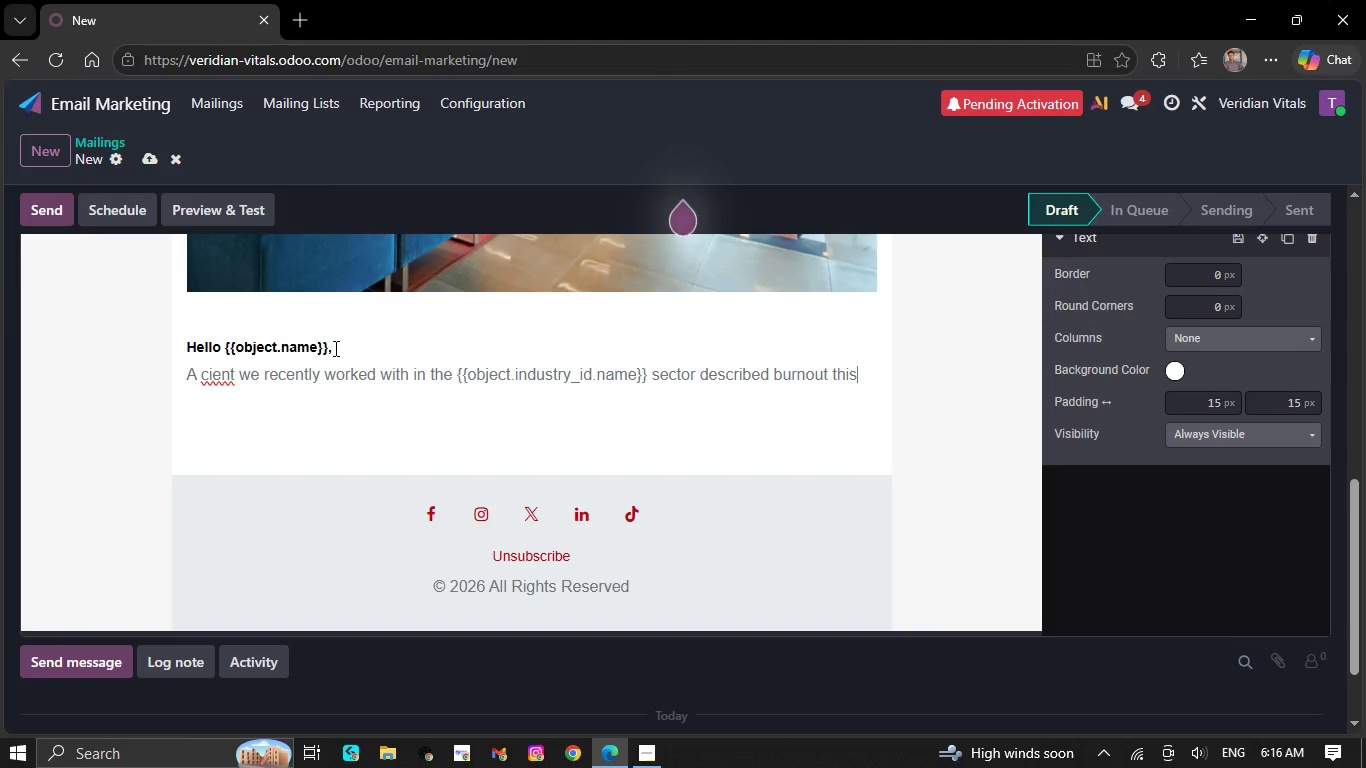 
type( way)
 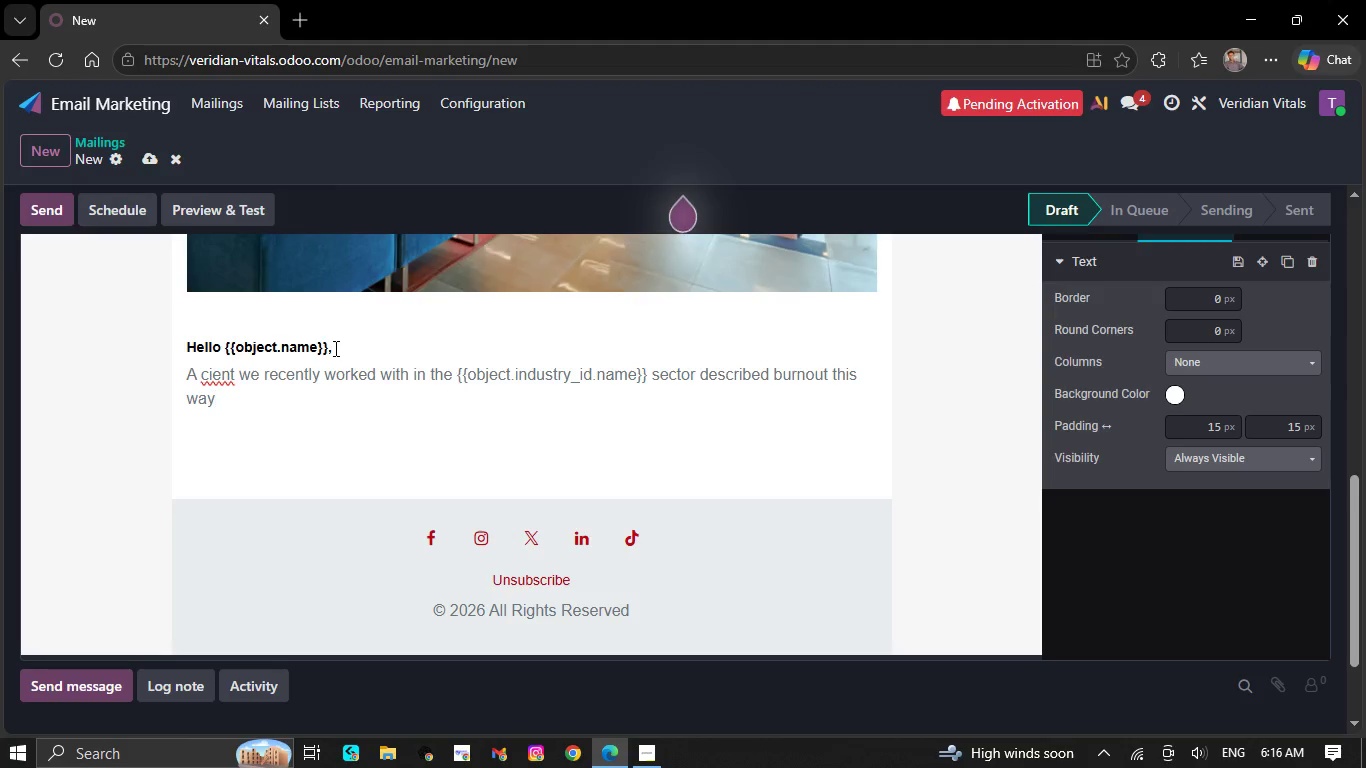 
wait(6.58)
 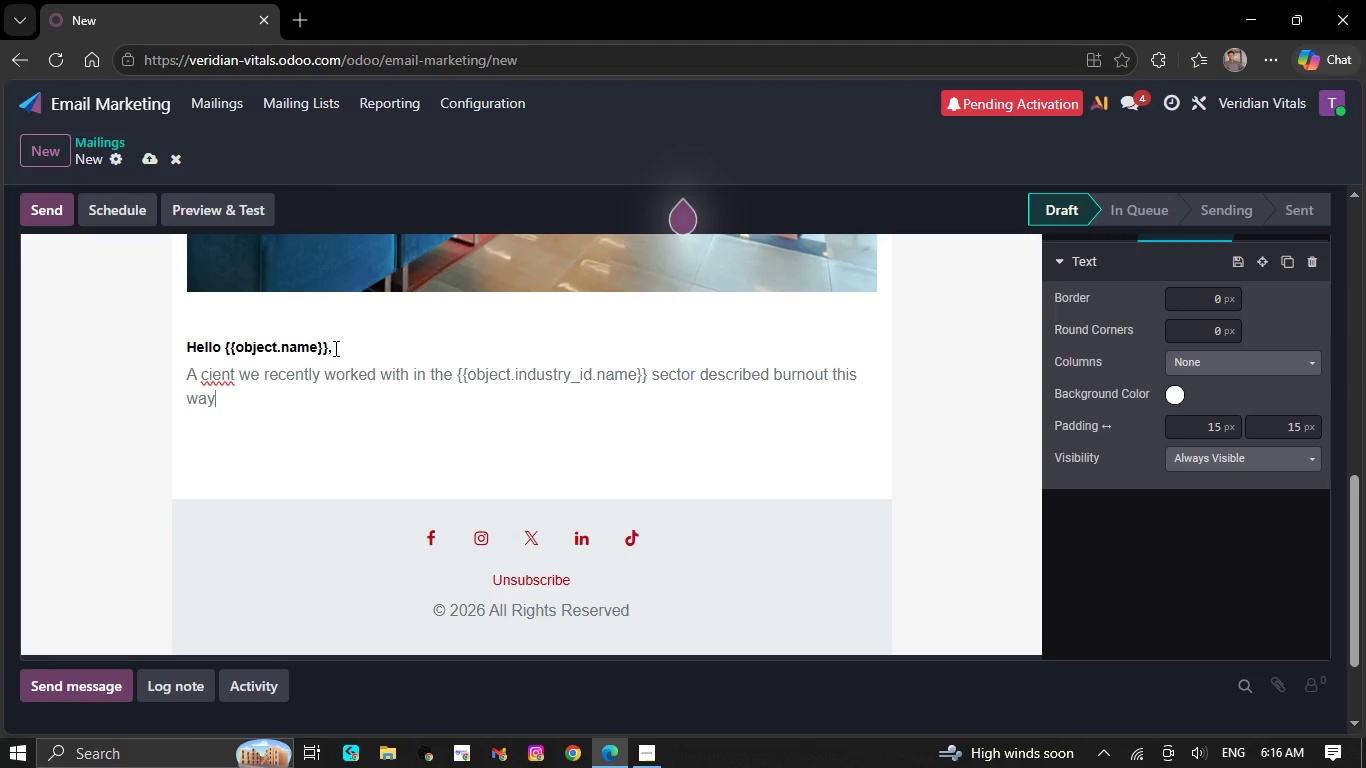 
key(Shift+ShiftRight)
 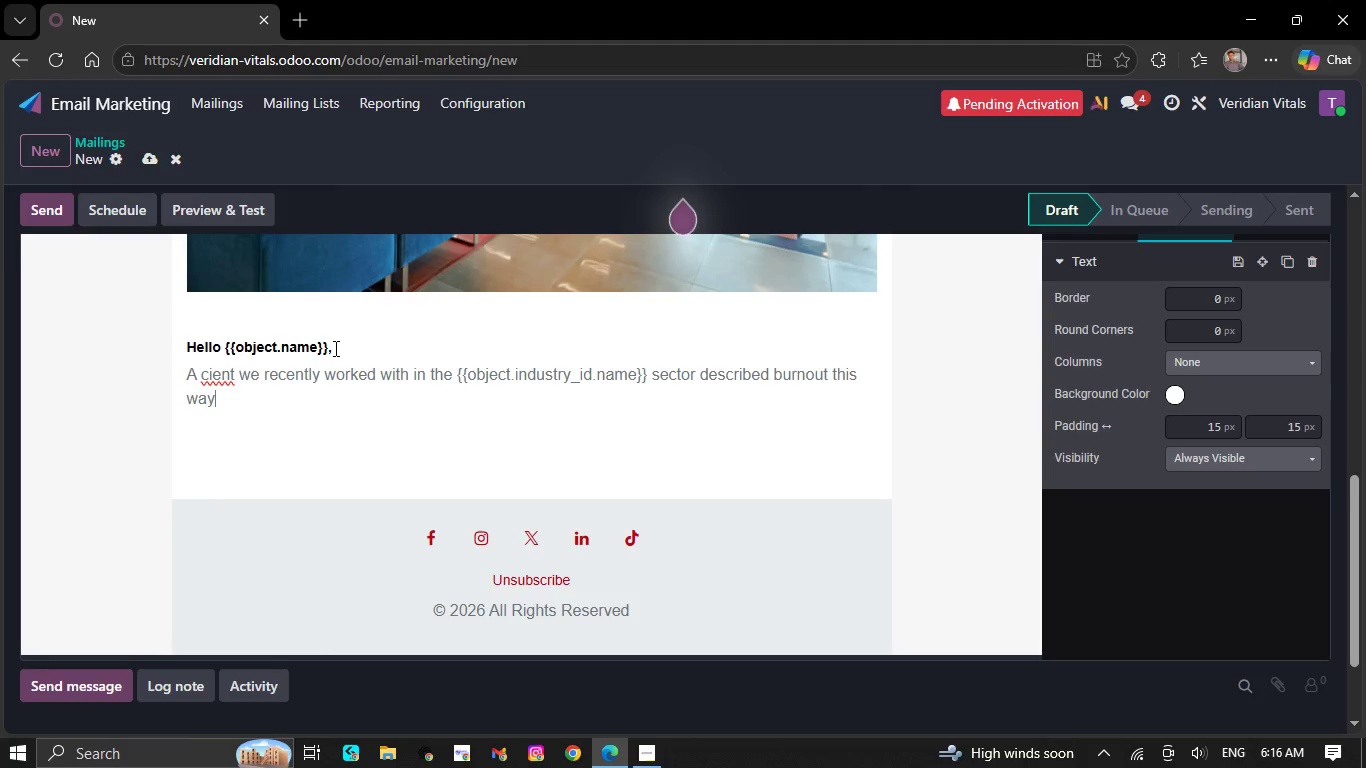 
key(Shift+Semicolon)
 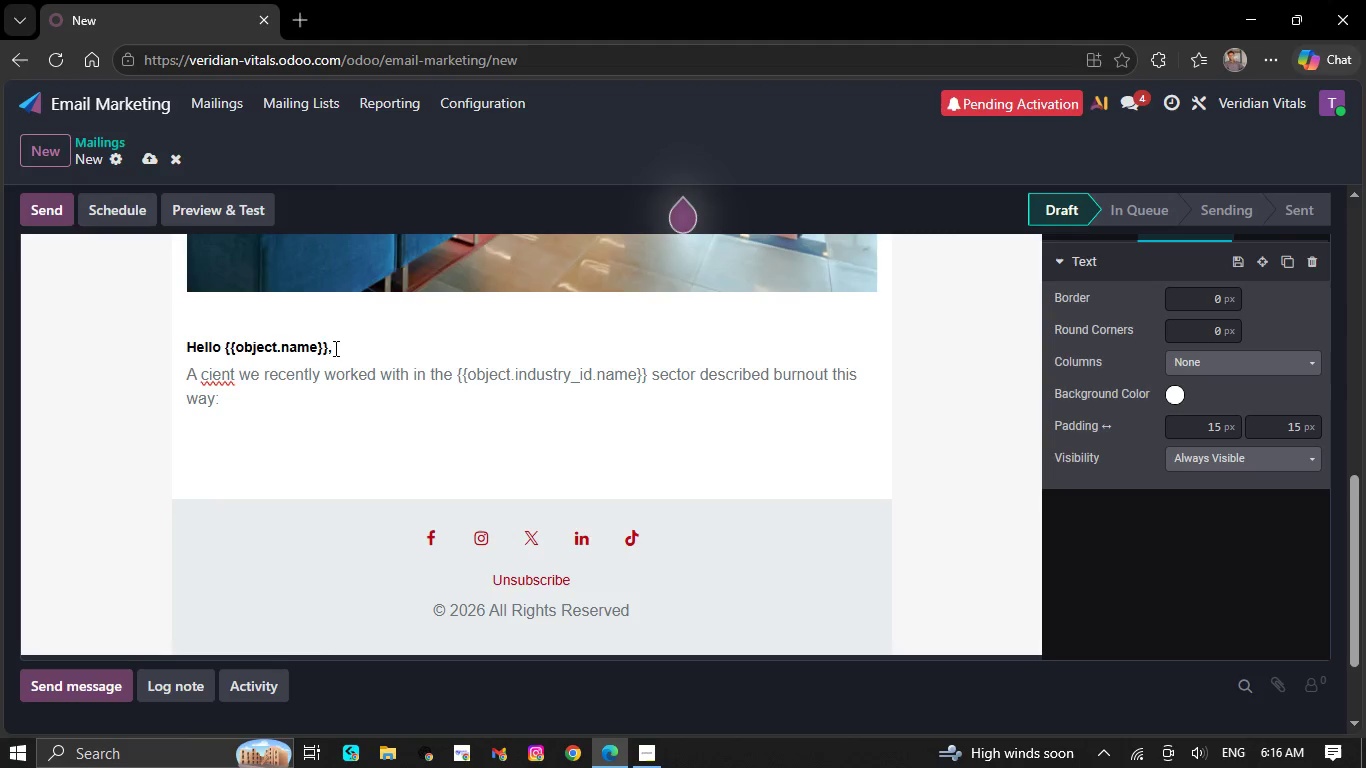 
key(NumpadEnter)
 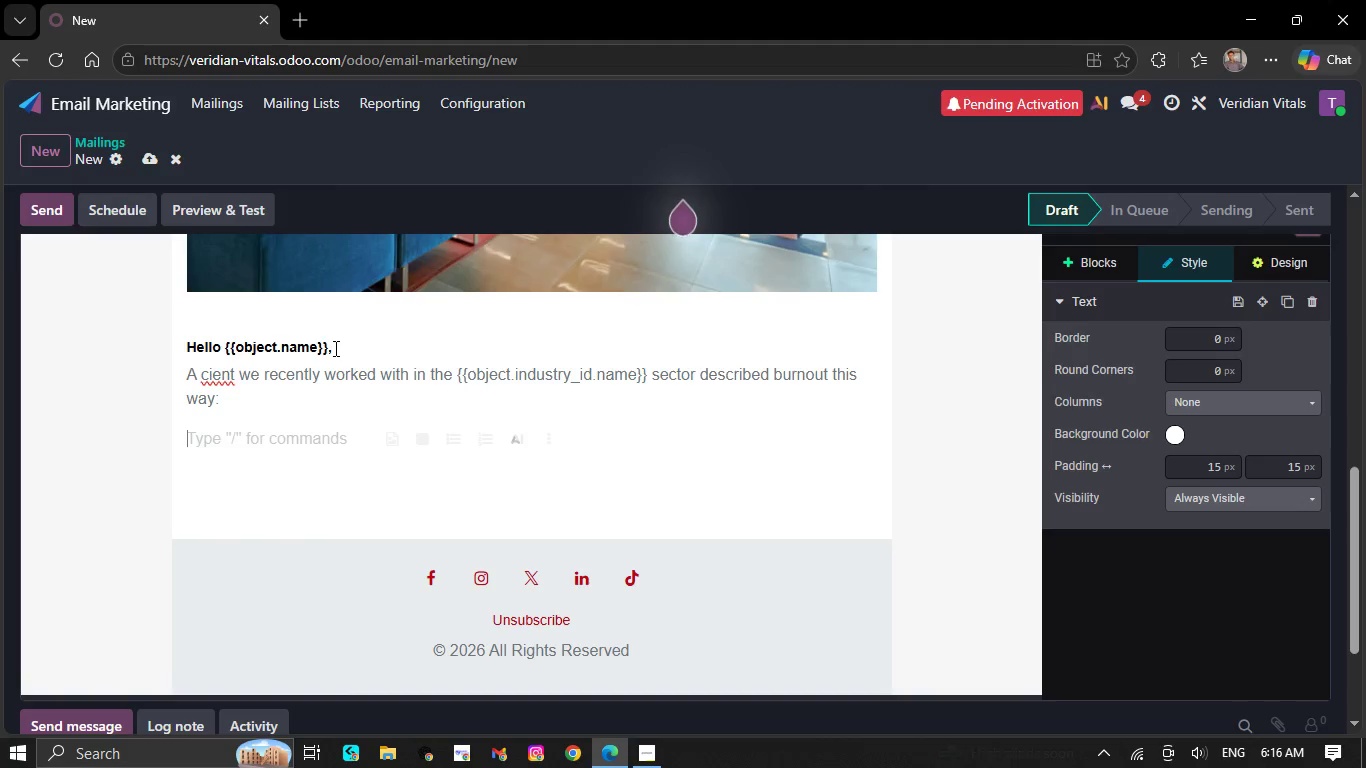 
key(Backspace)
 